 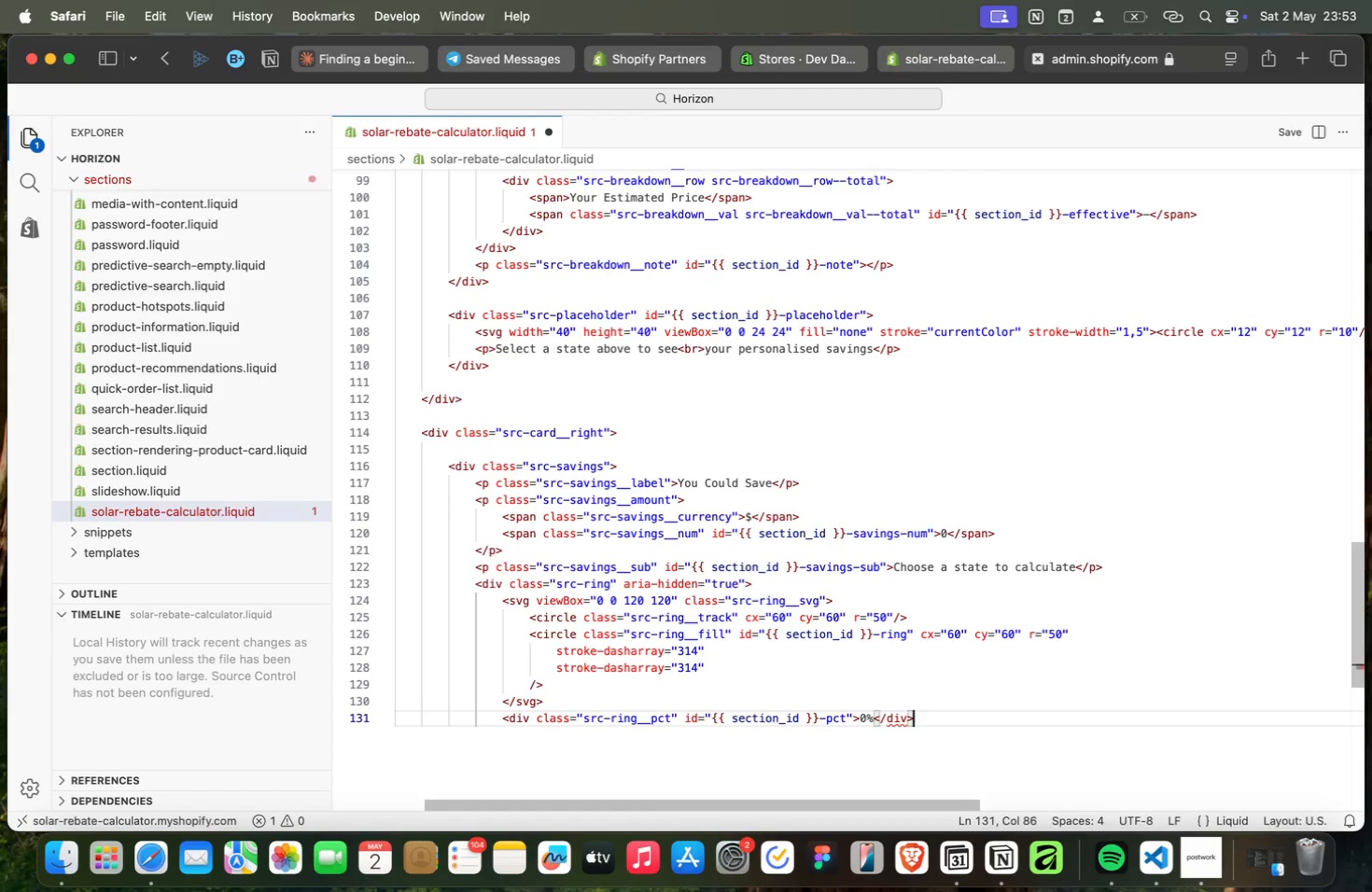 
key(Meta+ArrowRight)
 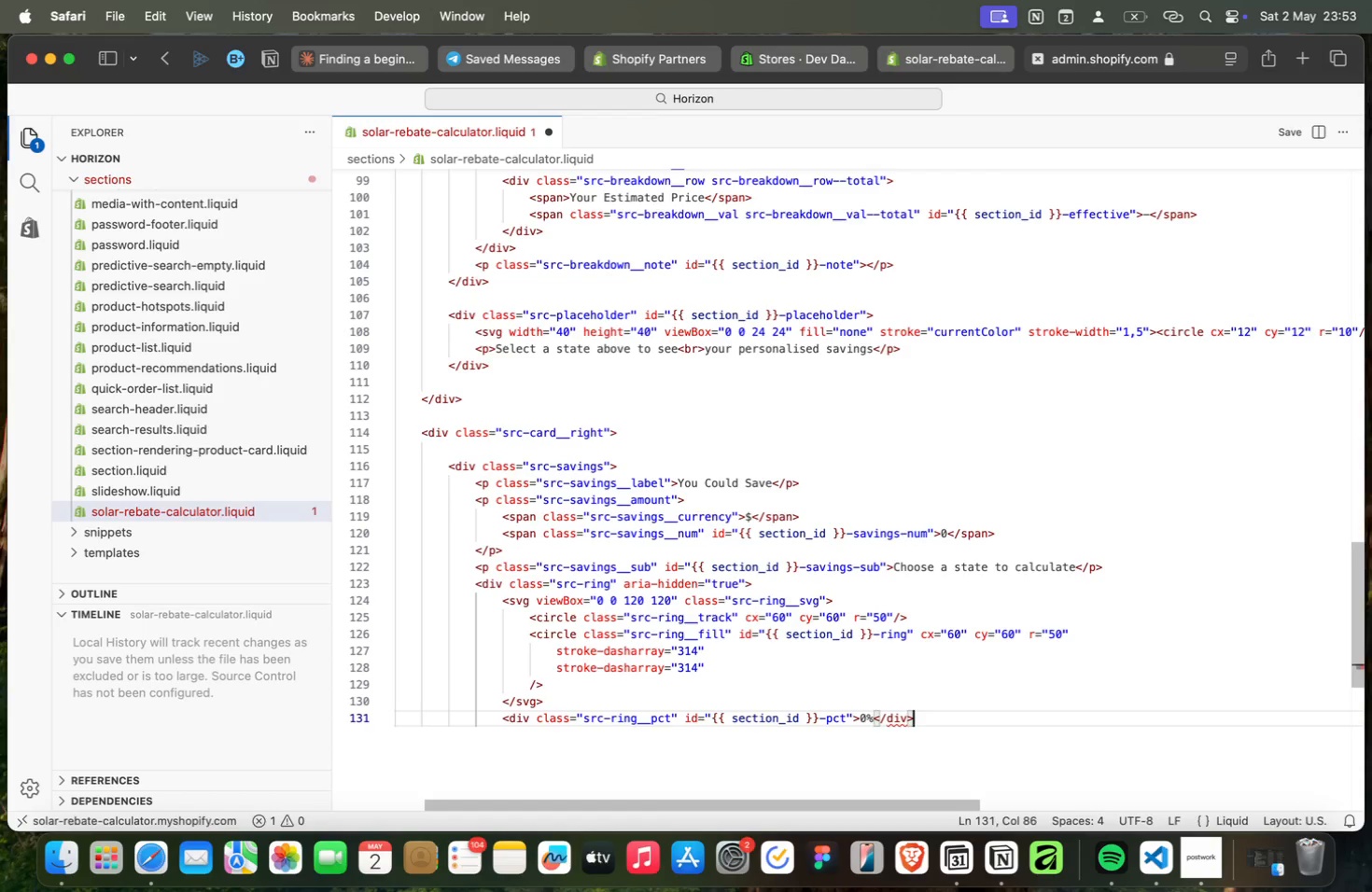 
key(Enter)
 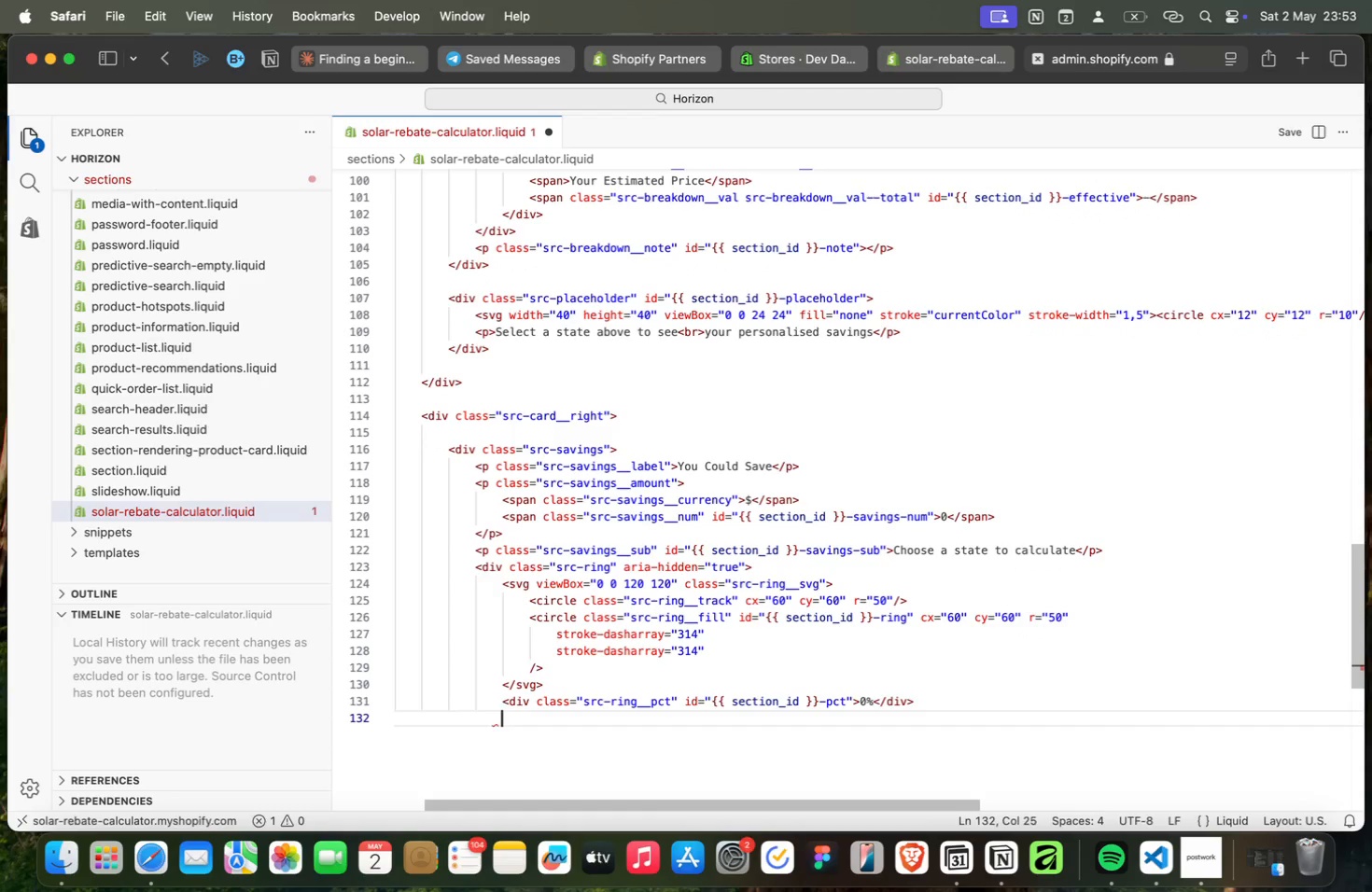 
key(Backspace)
 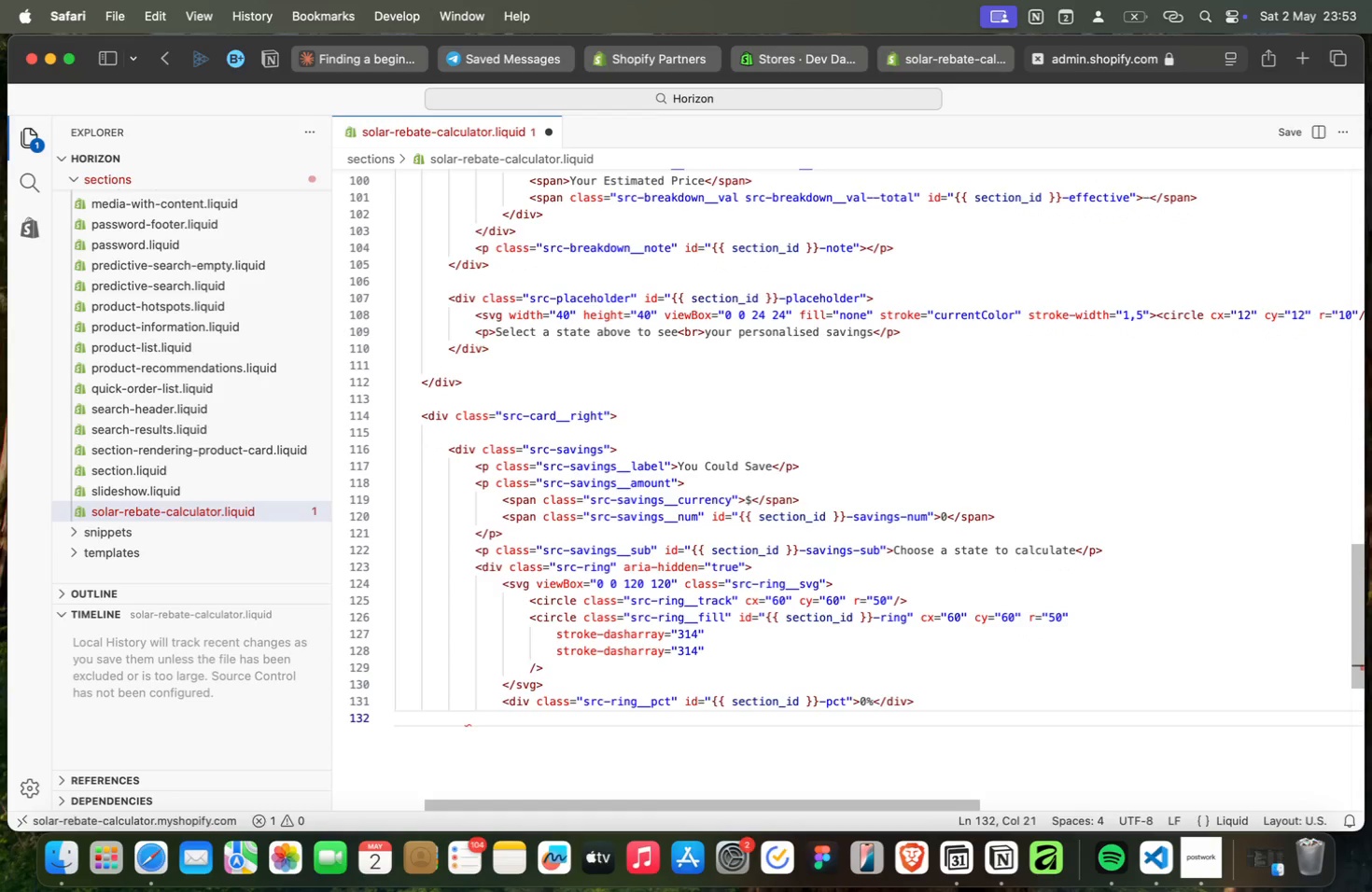 
key(Shift+Comma)
 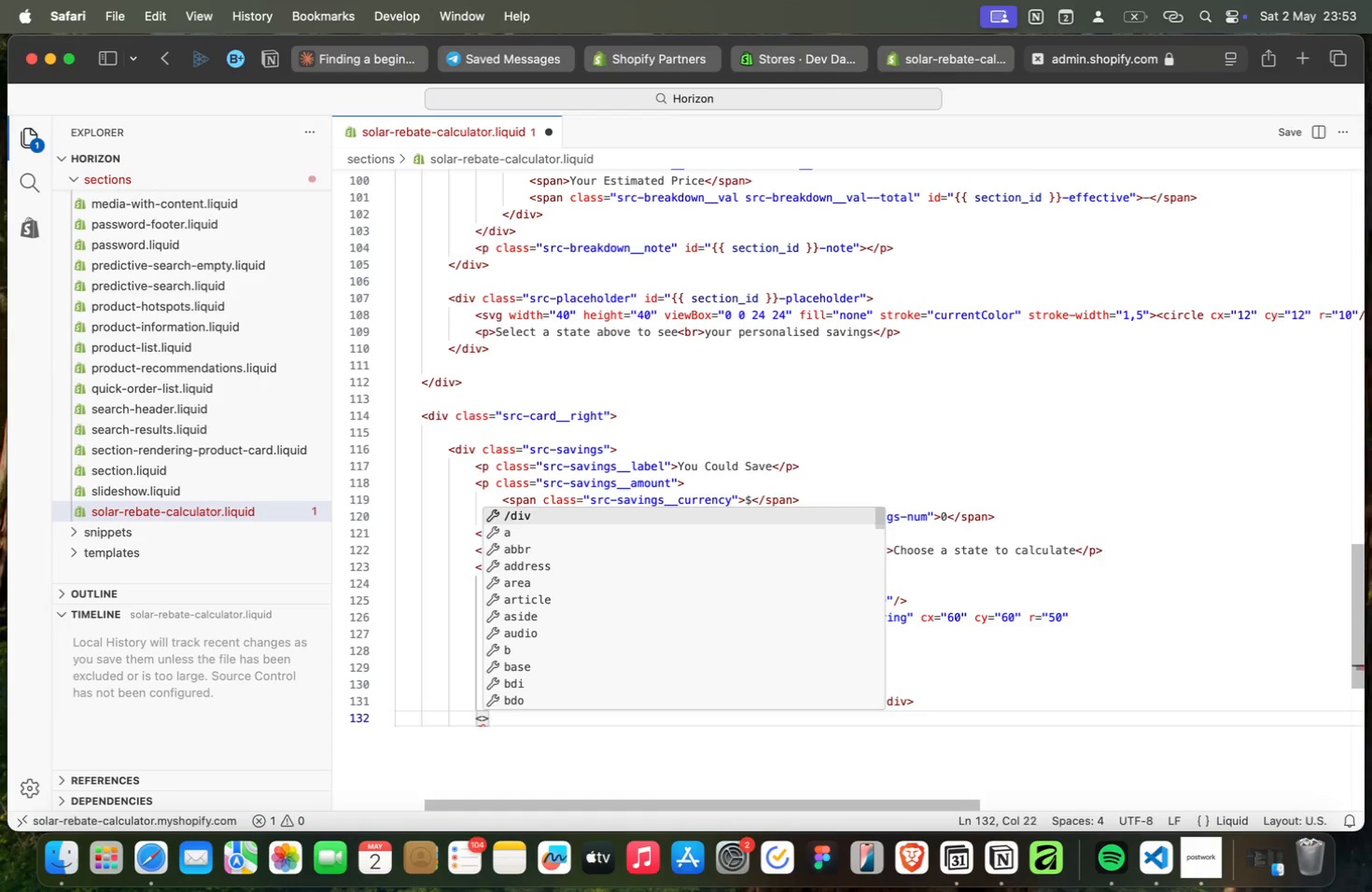 
key(Enter)
 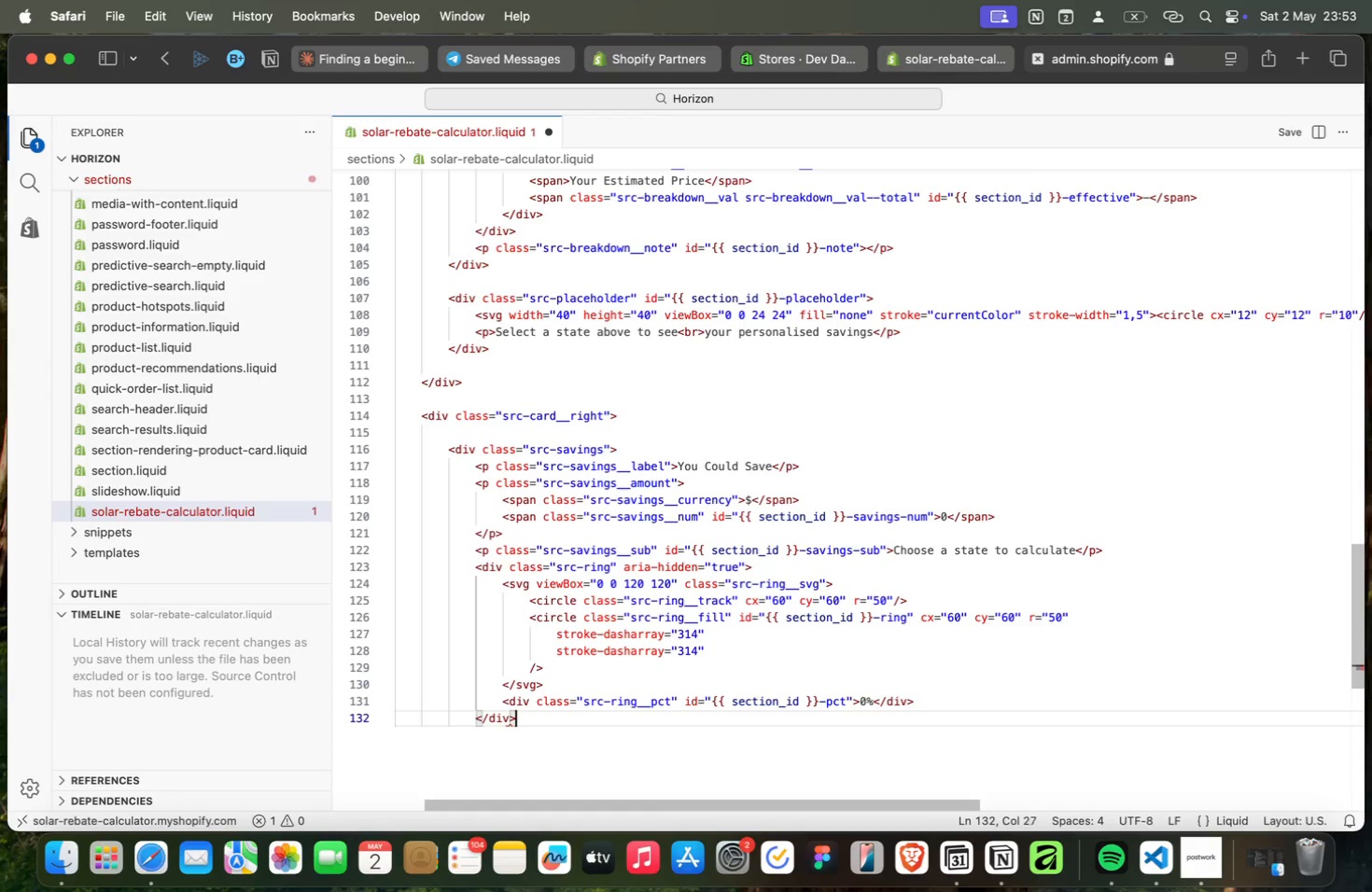 
key(ArrowRight)
 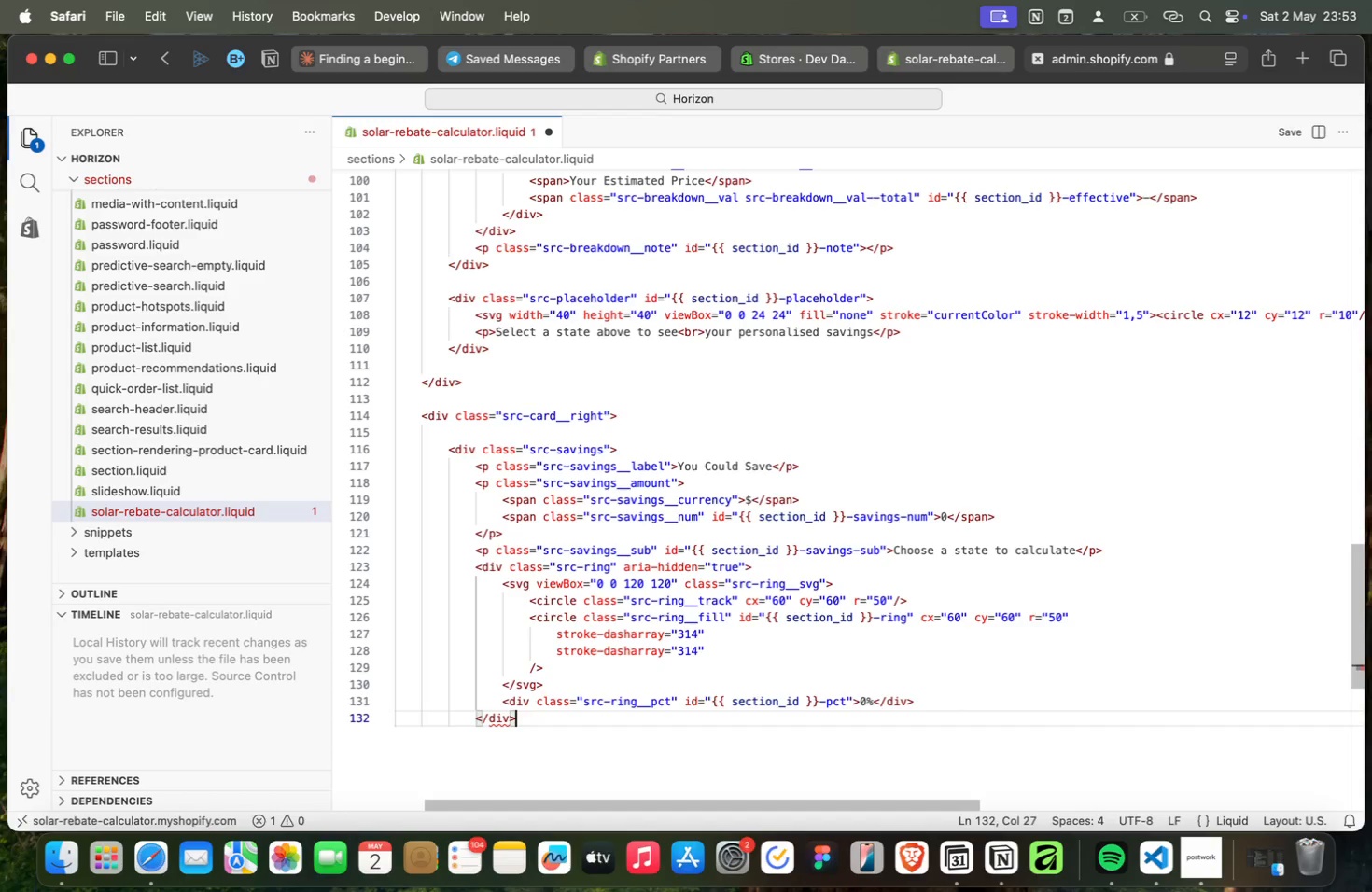 
key(Enter)
 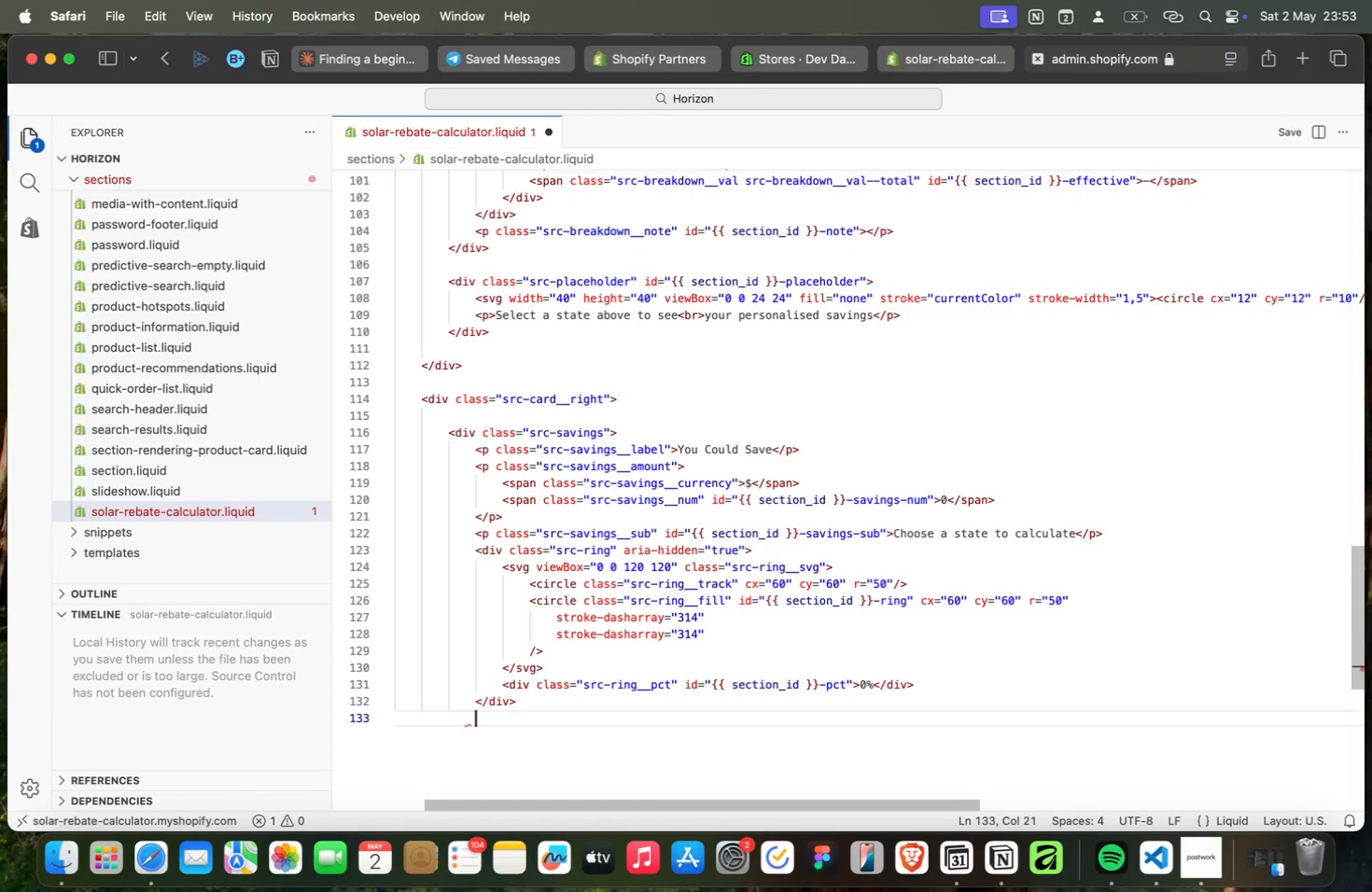 
key(Shift+Comma)
 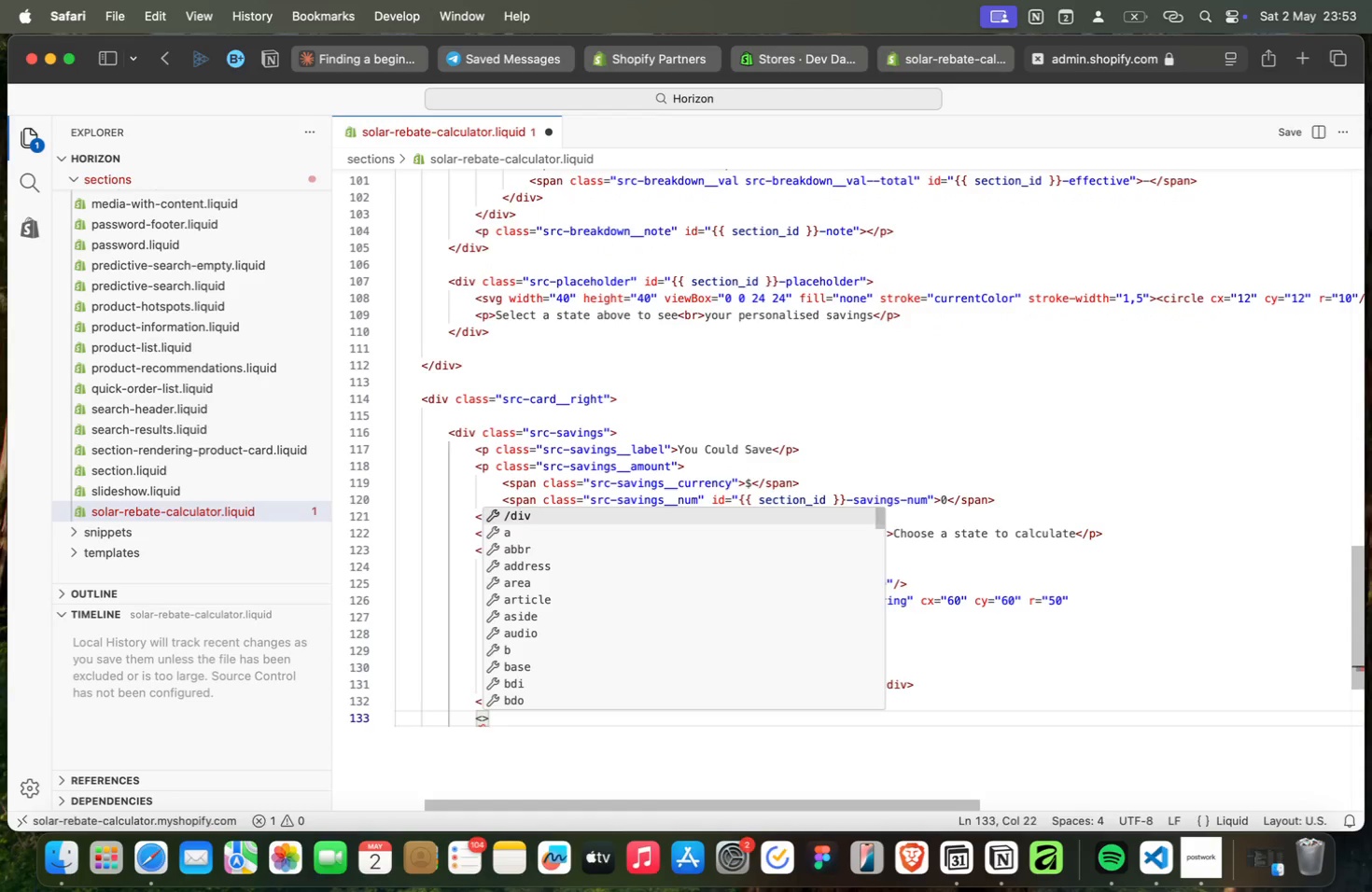 
key(P)
 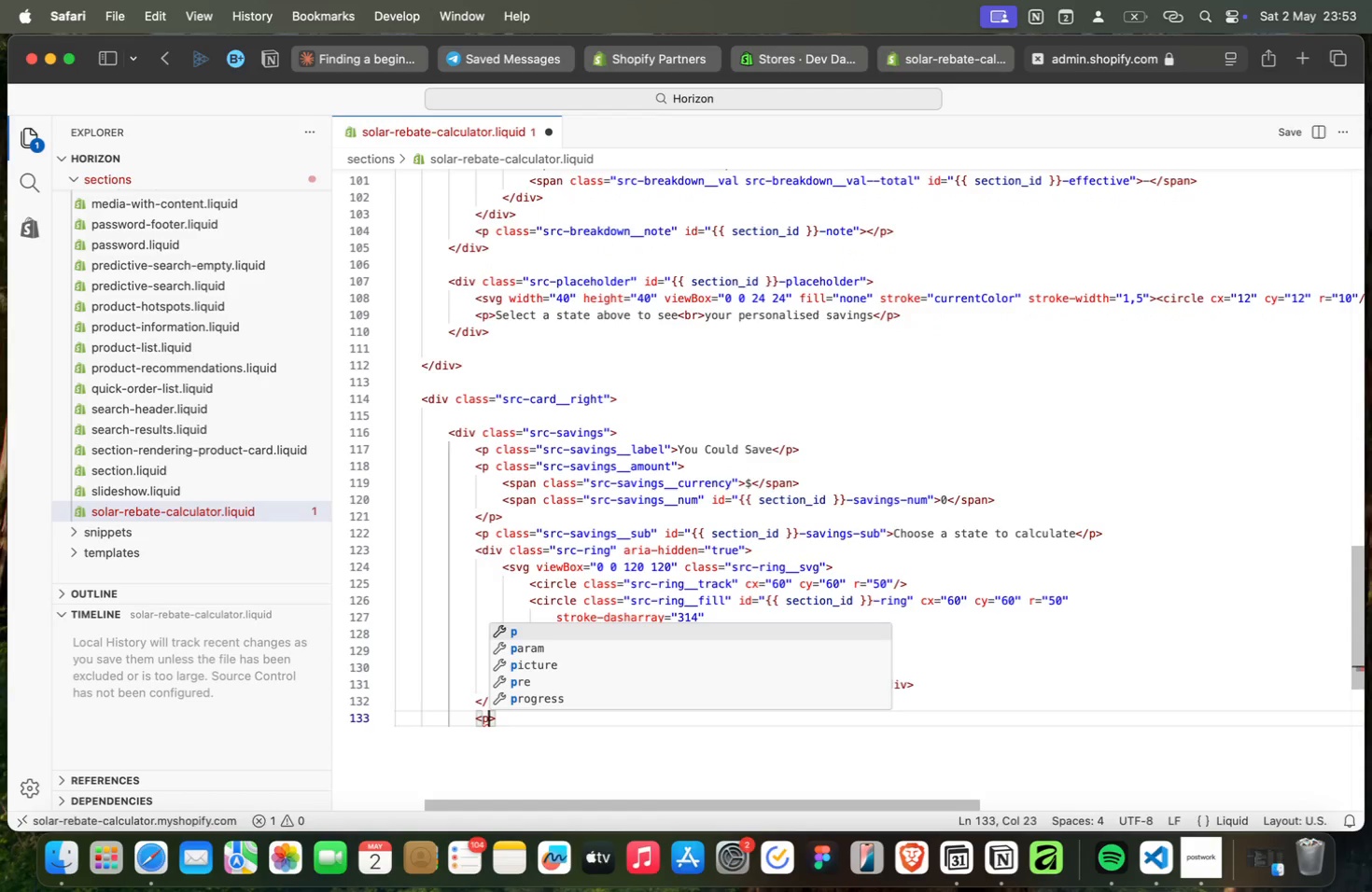 
key(Enter)
 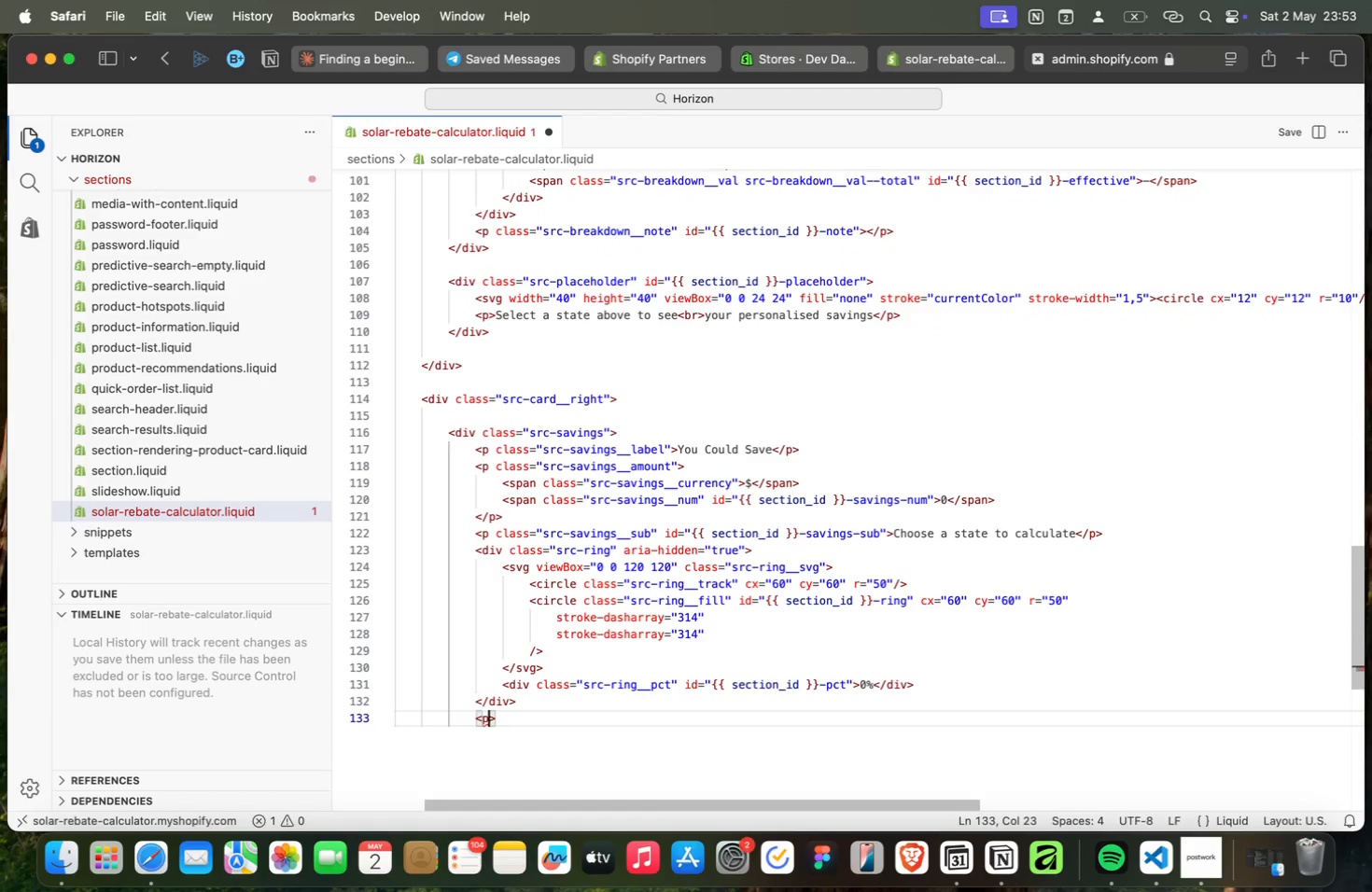 
key(Space)
 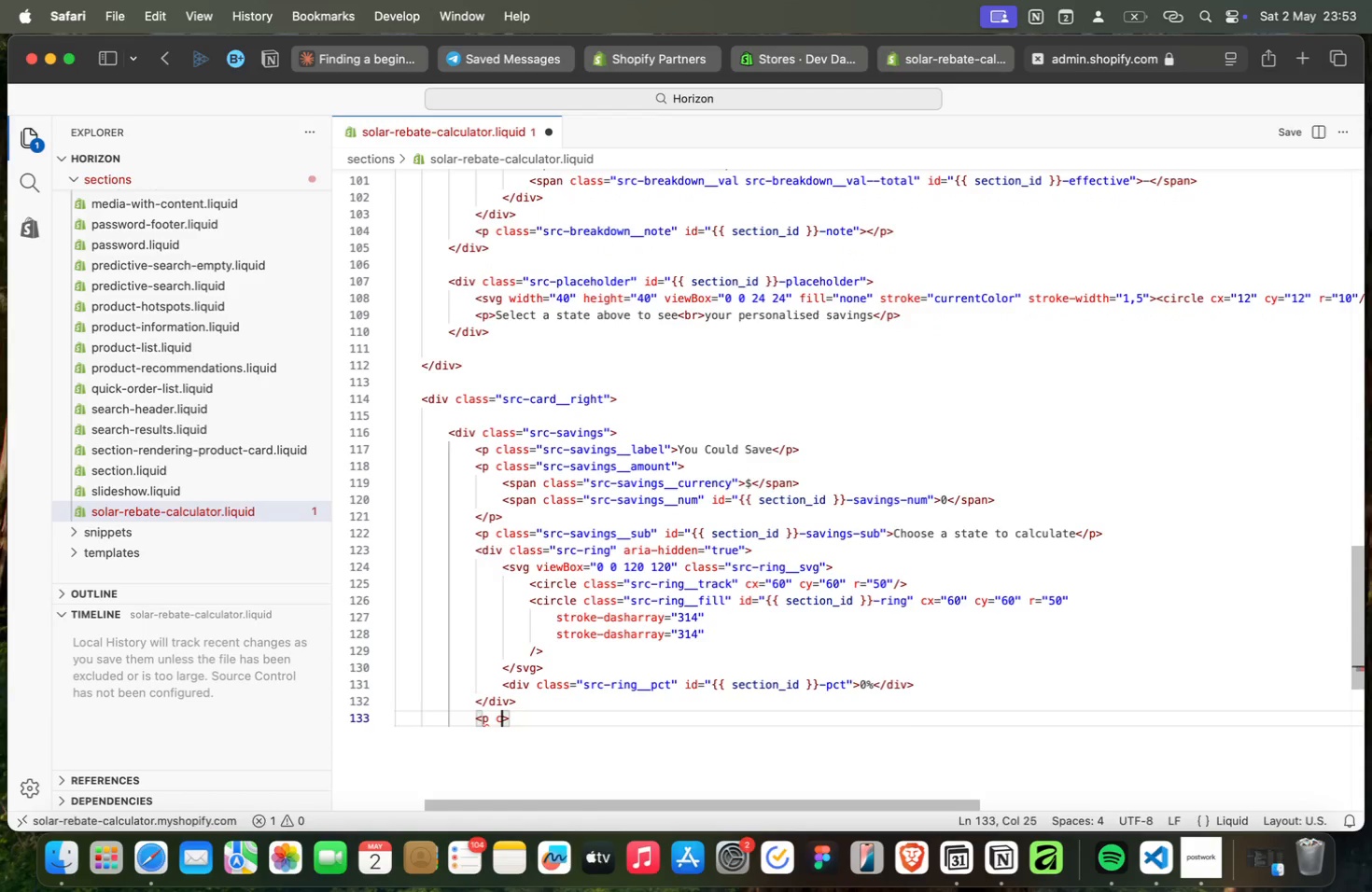 
key(C)
 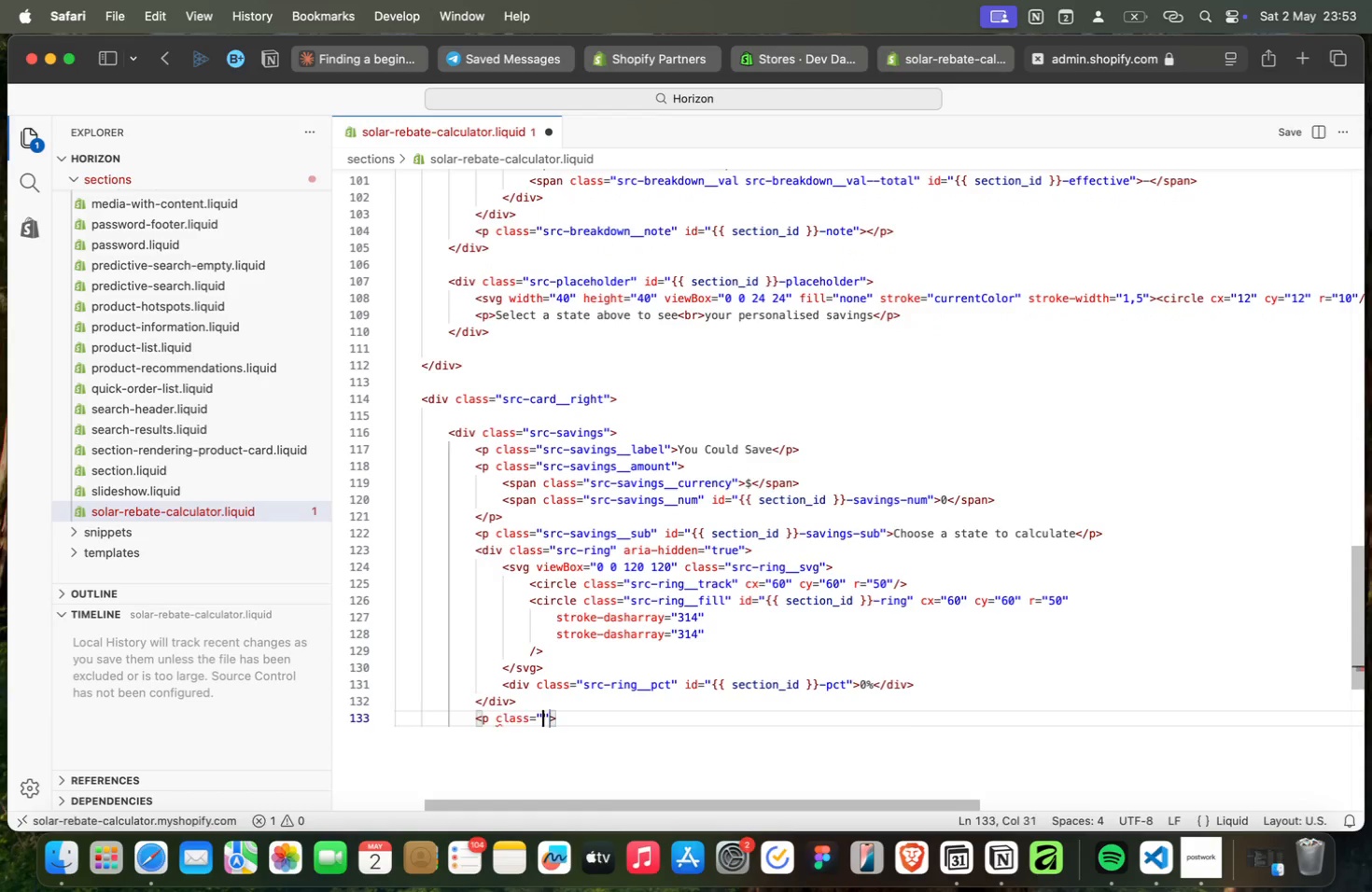 
key(Enter)
 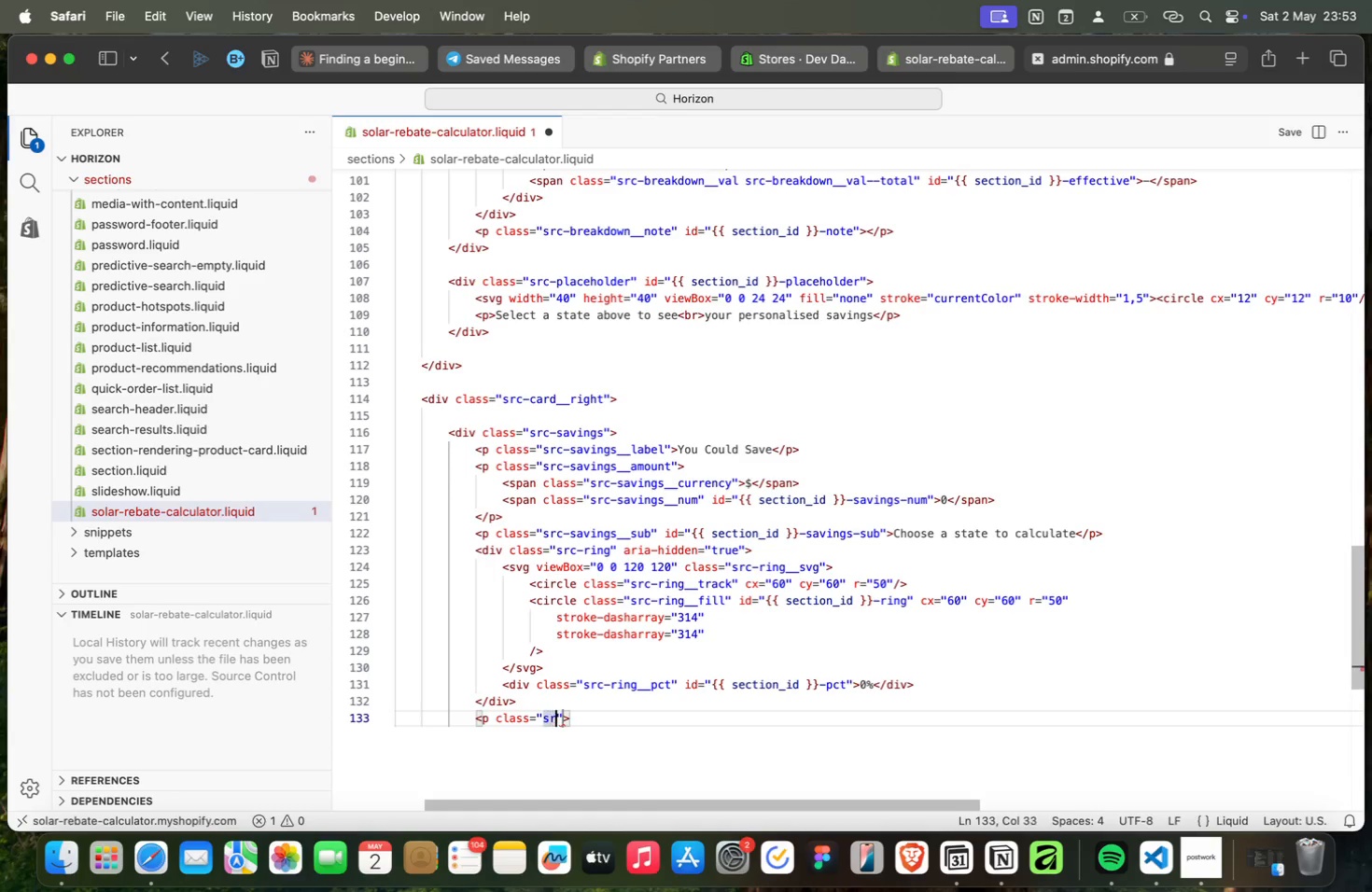 
type(src-savings__c)
key(Backspace)
type(pct-label)
 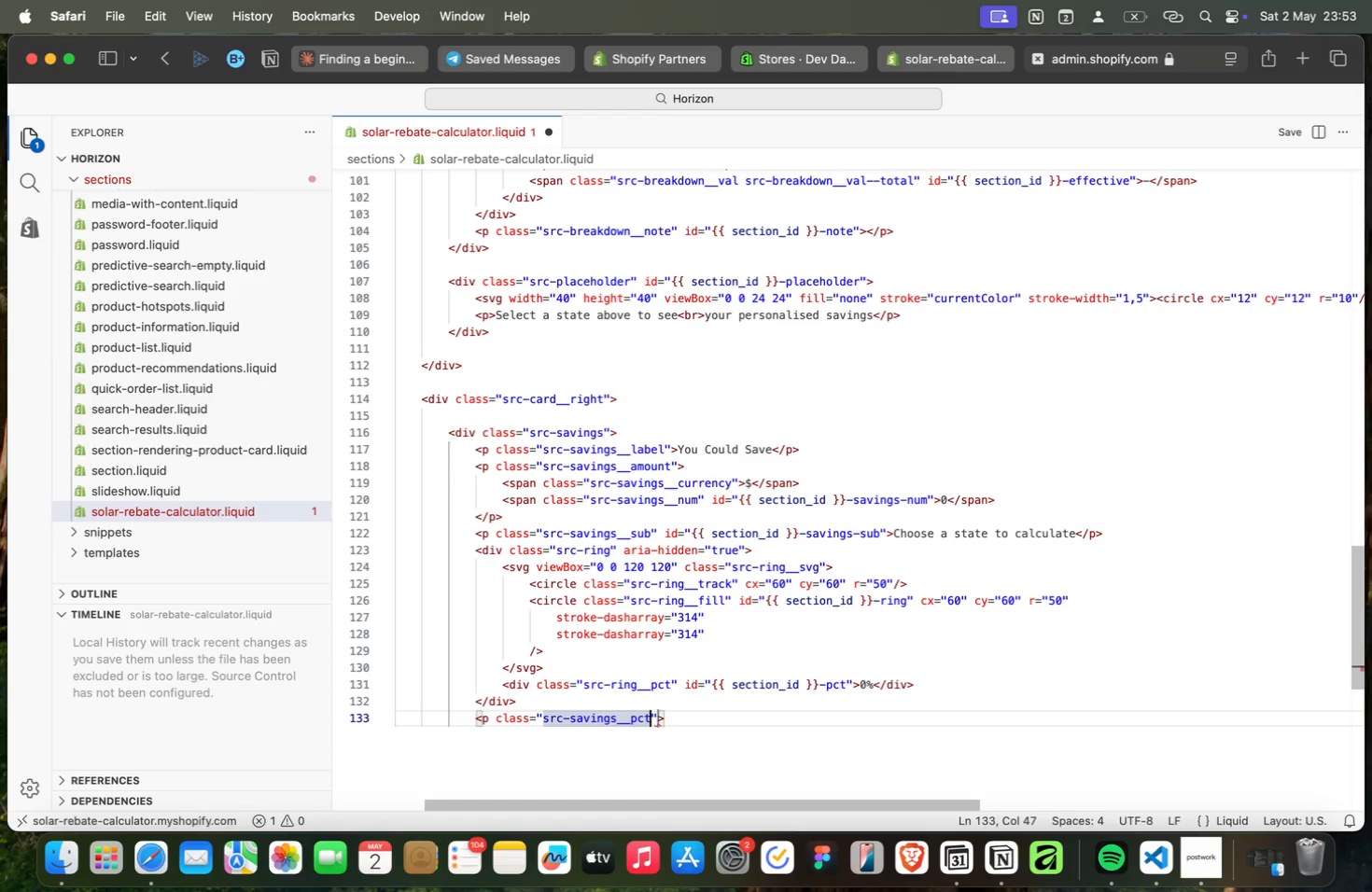 
key(ArrowRight)
 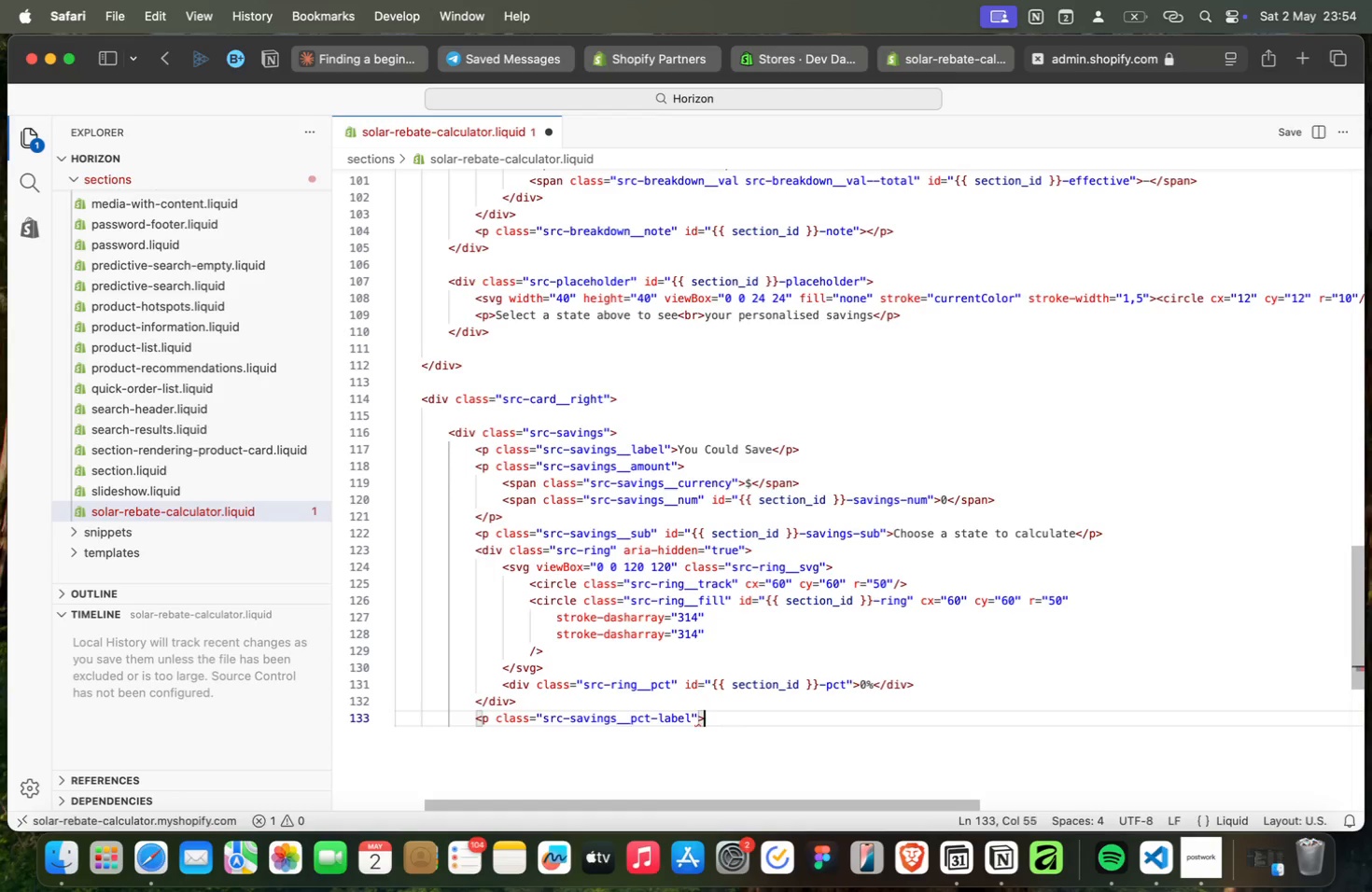 
key(ArrowRight)
 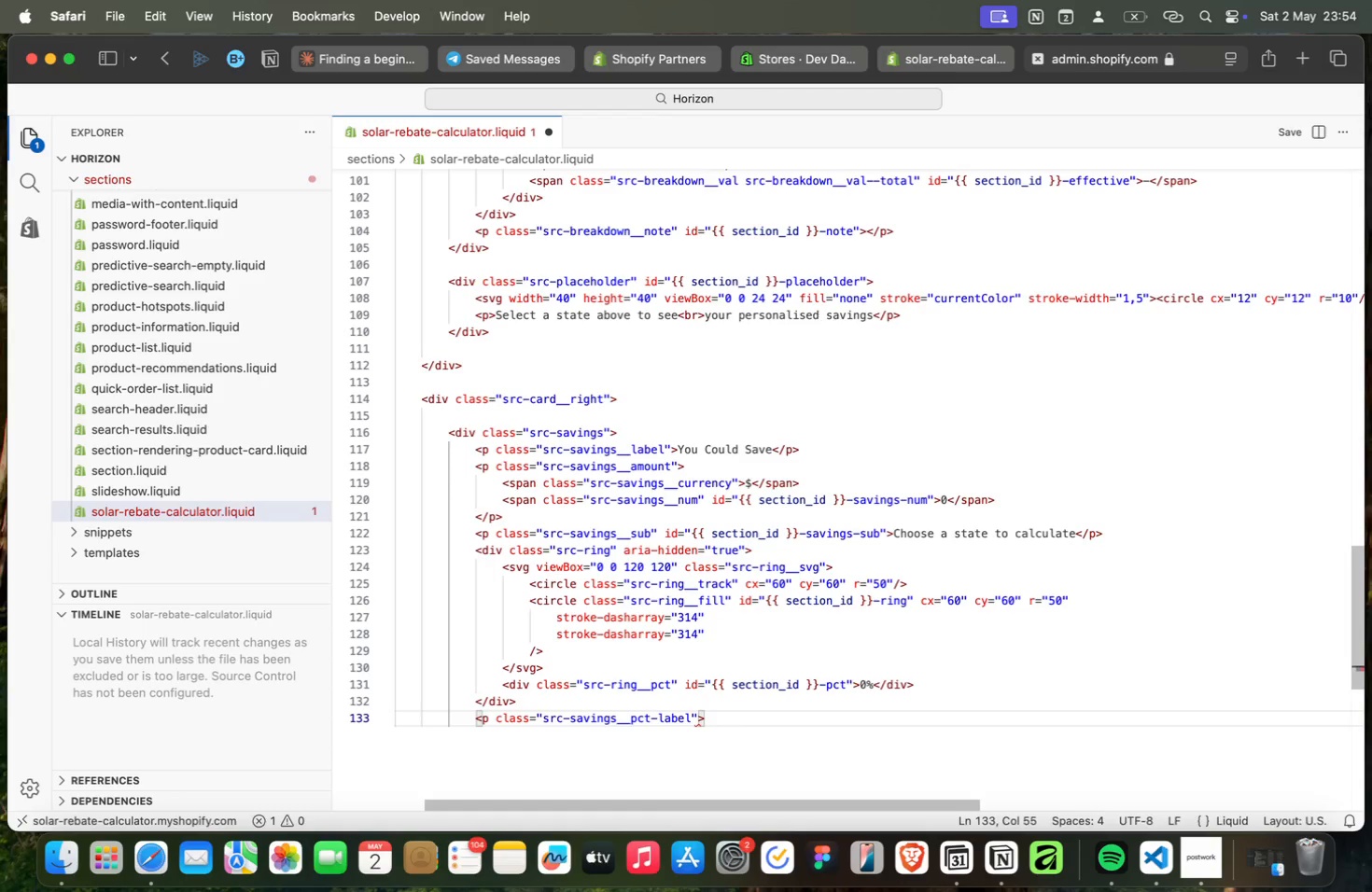 
type(of)
 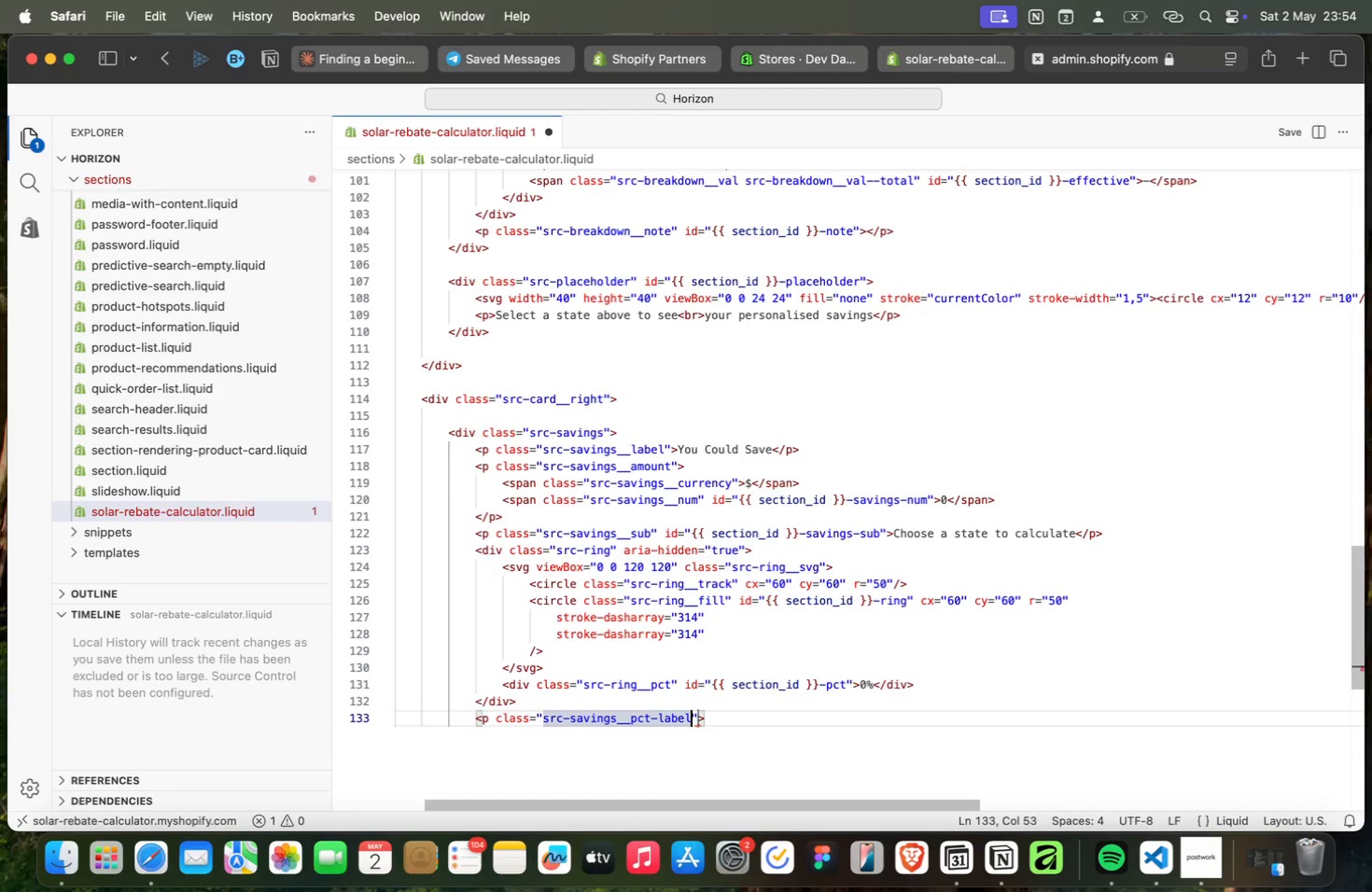 
type( origin)
 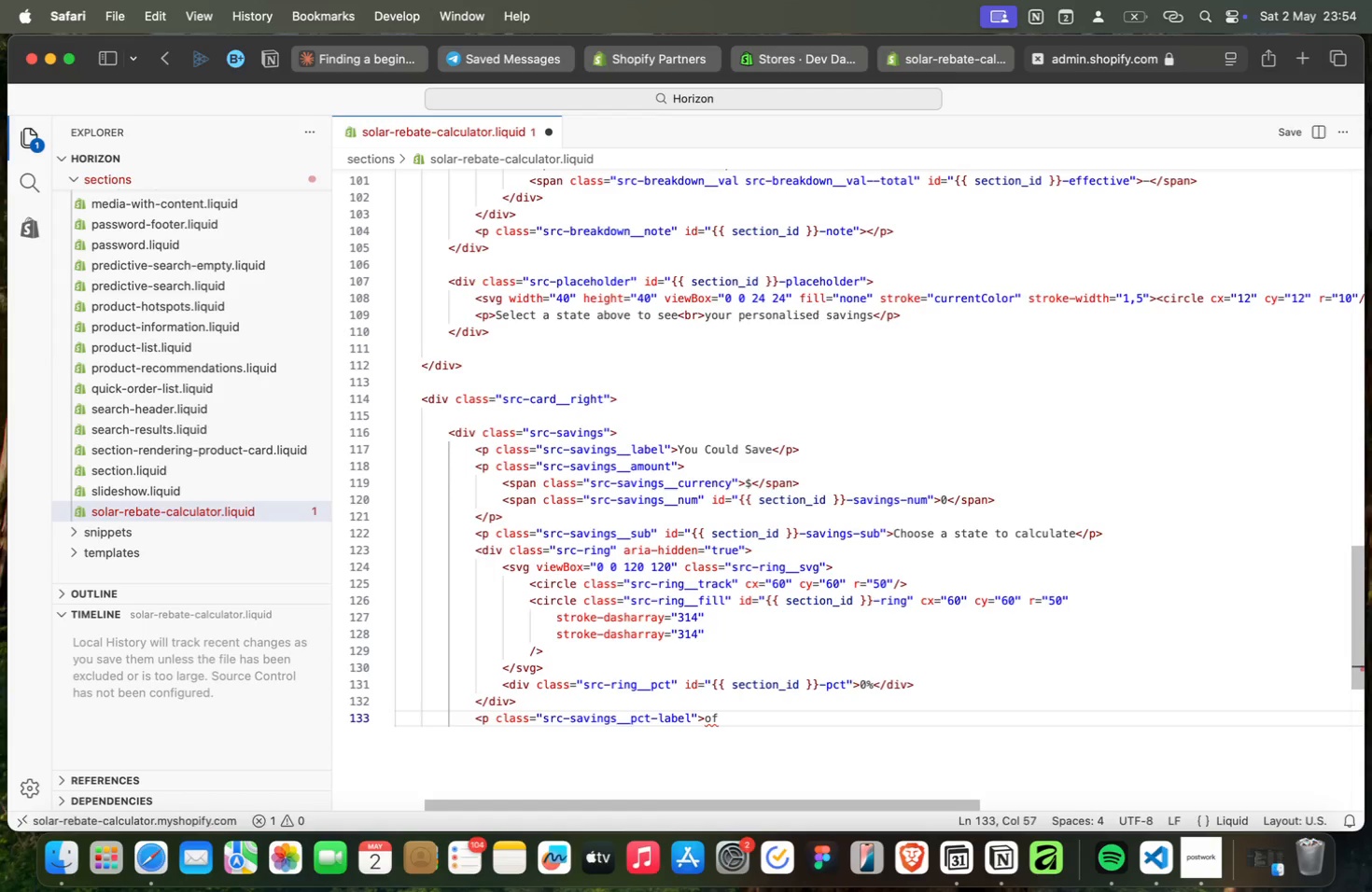 
key(Enter)
 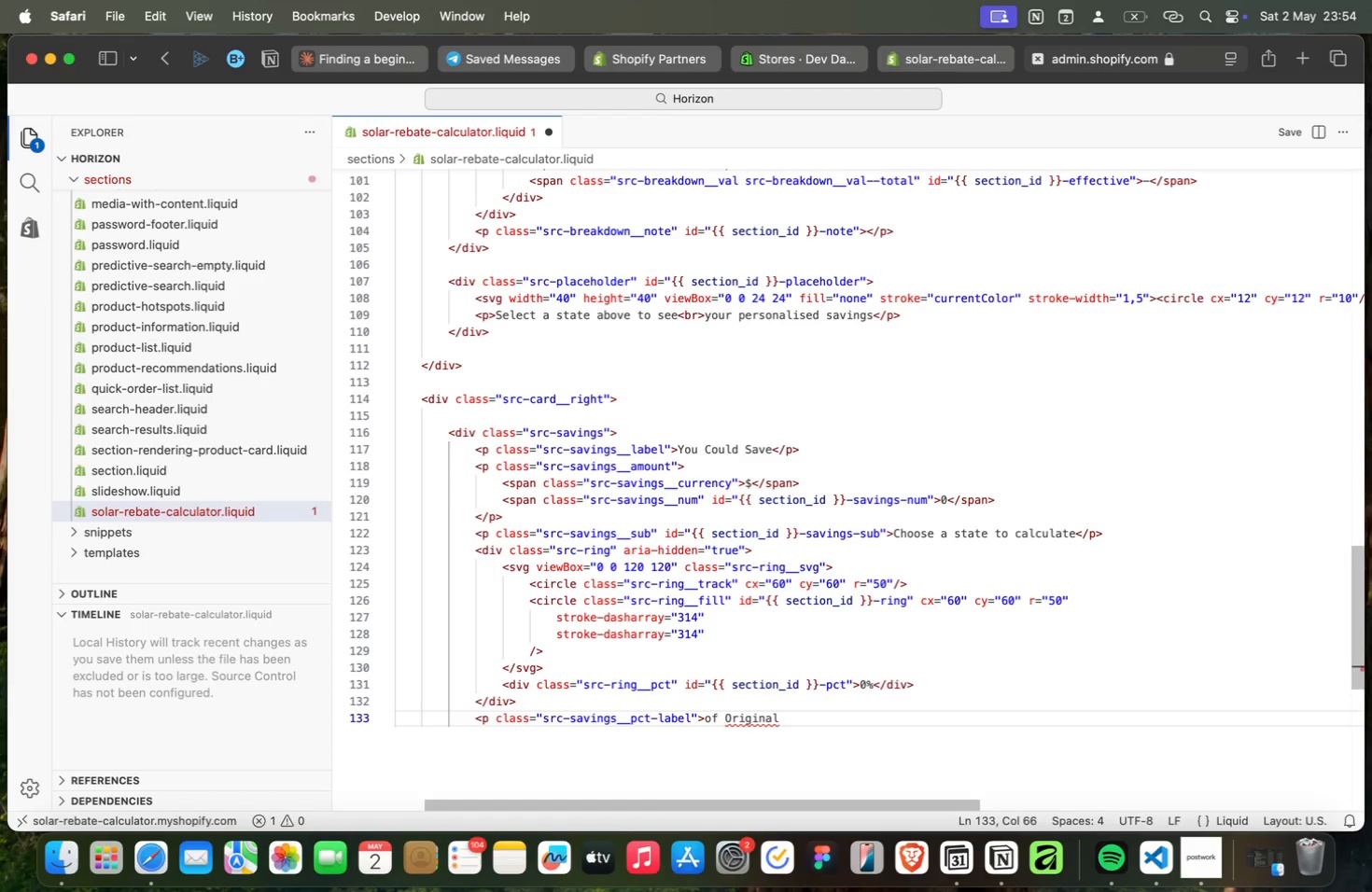 
key(ArrowLeft)
 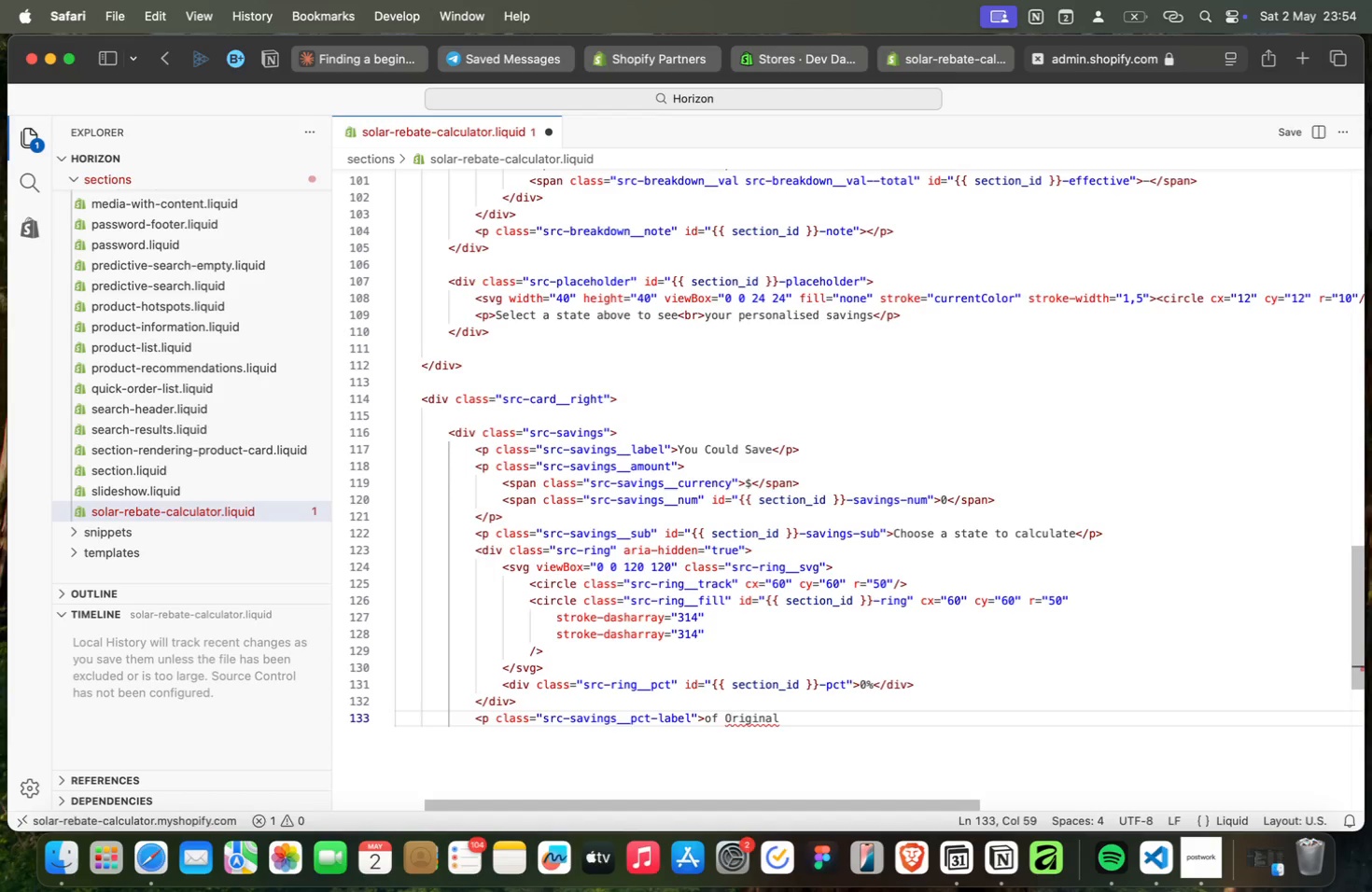 
hold_key(key=ArrowLeft, duration=0.84)
 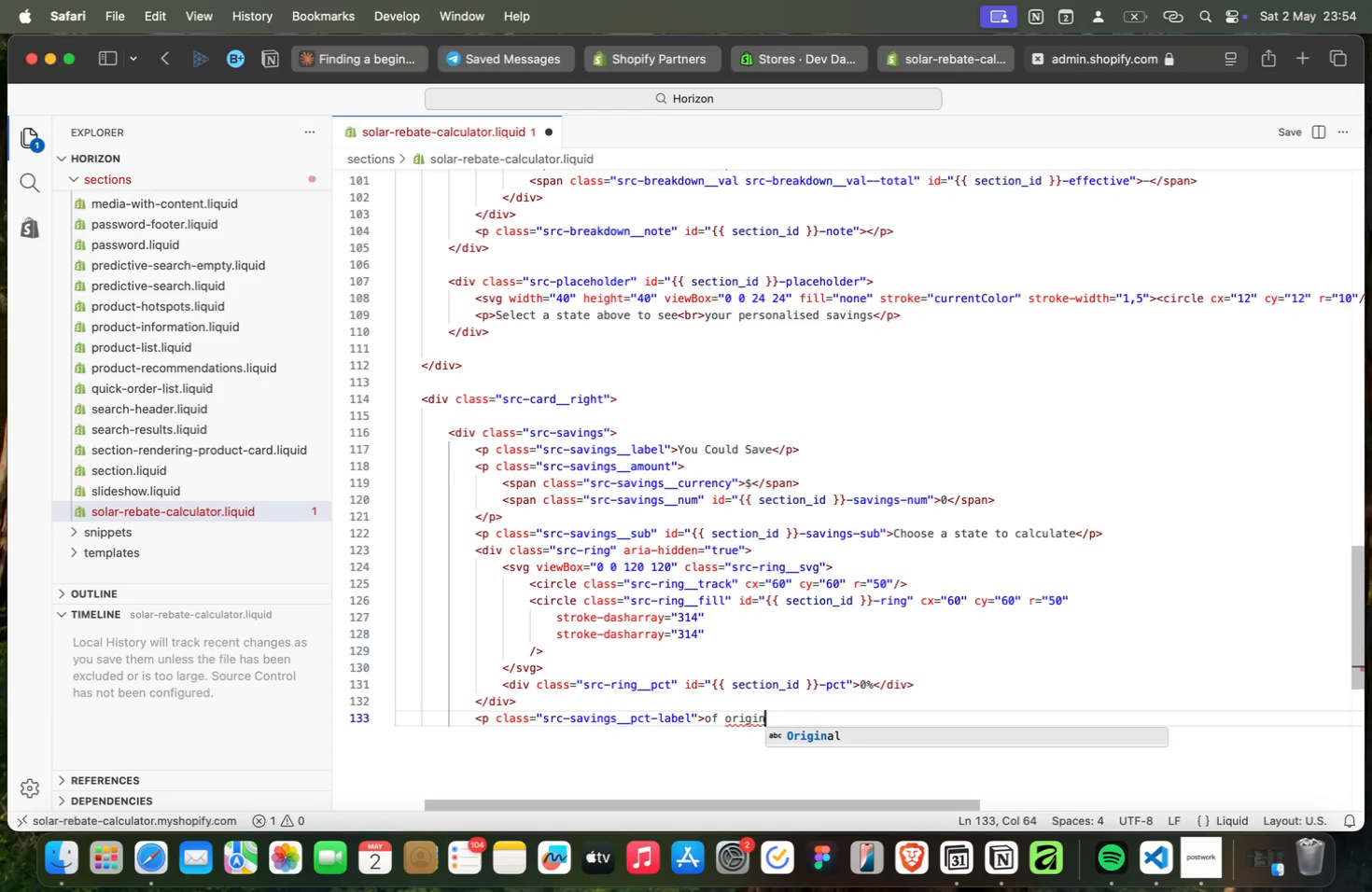 
key(Backspace)
 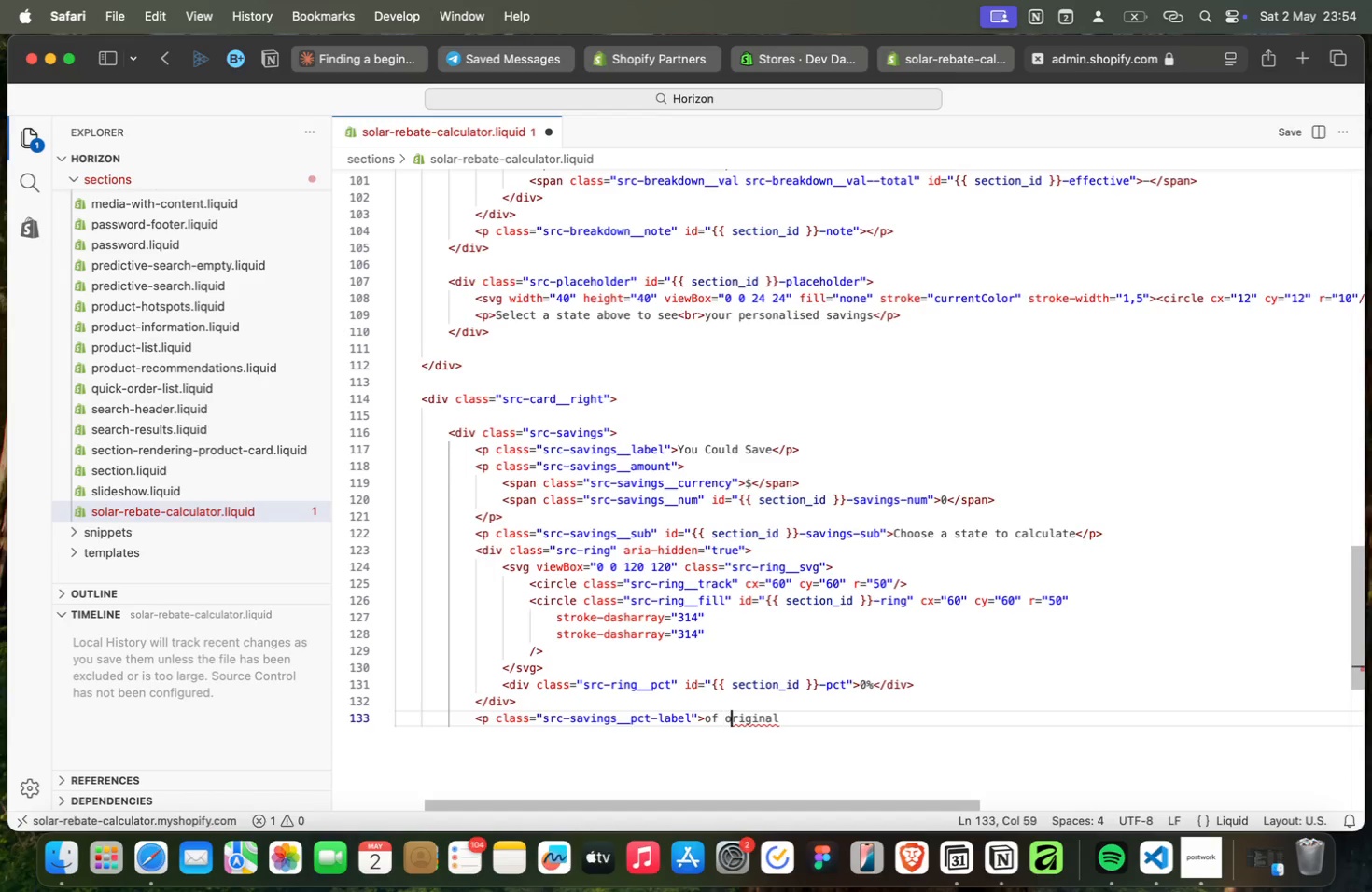 
key(O)
 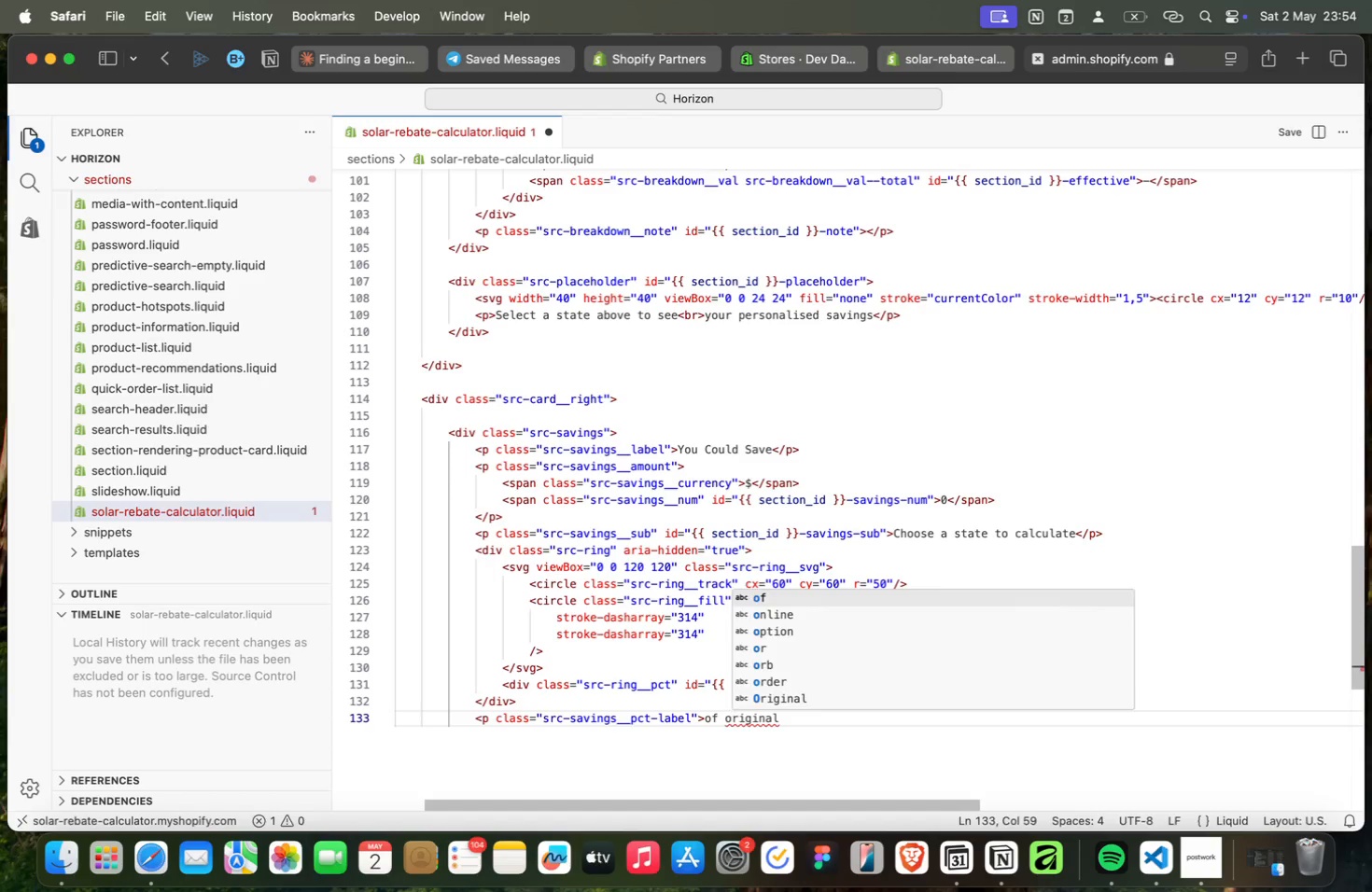 
key(Meta+ArrowRight)
 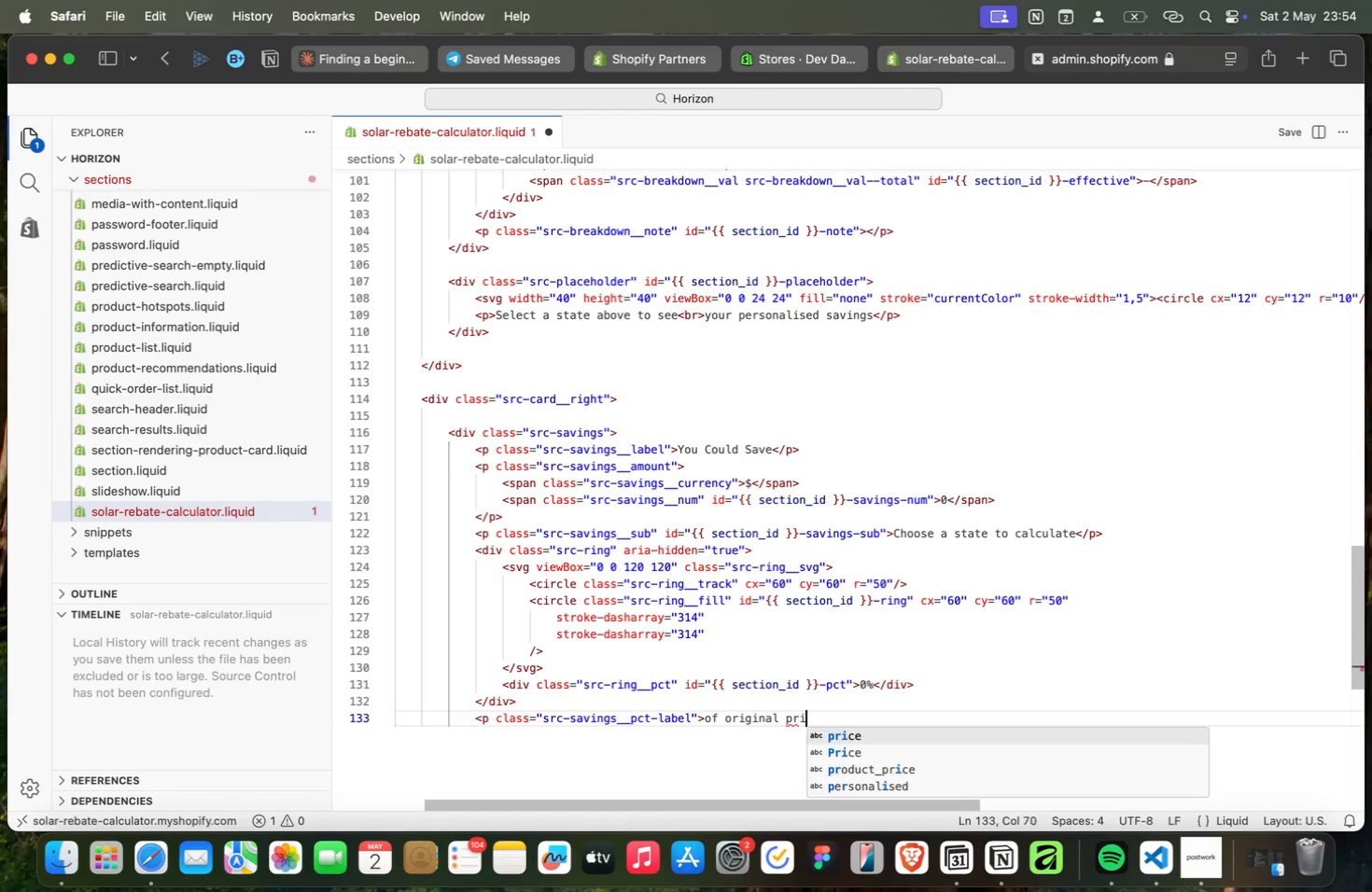 
type( price save )
key(Backspace)
type(d<)
 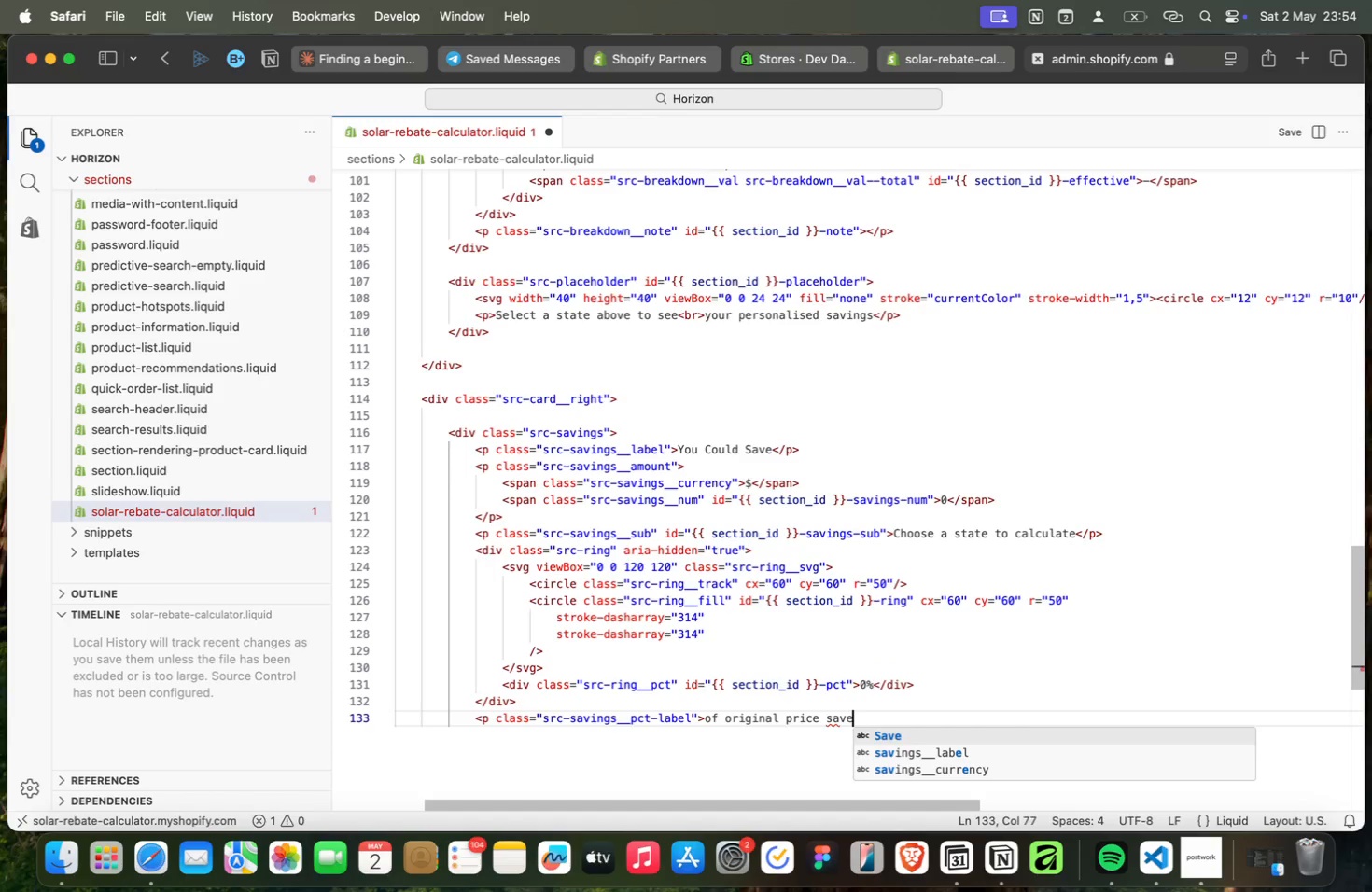 
 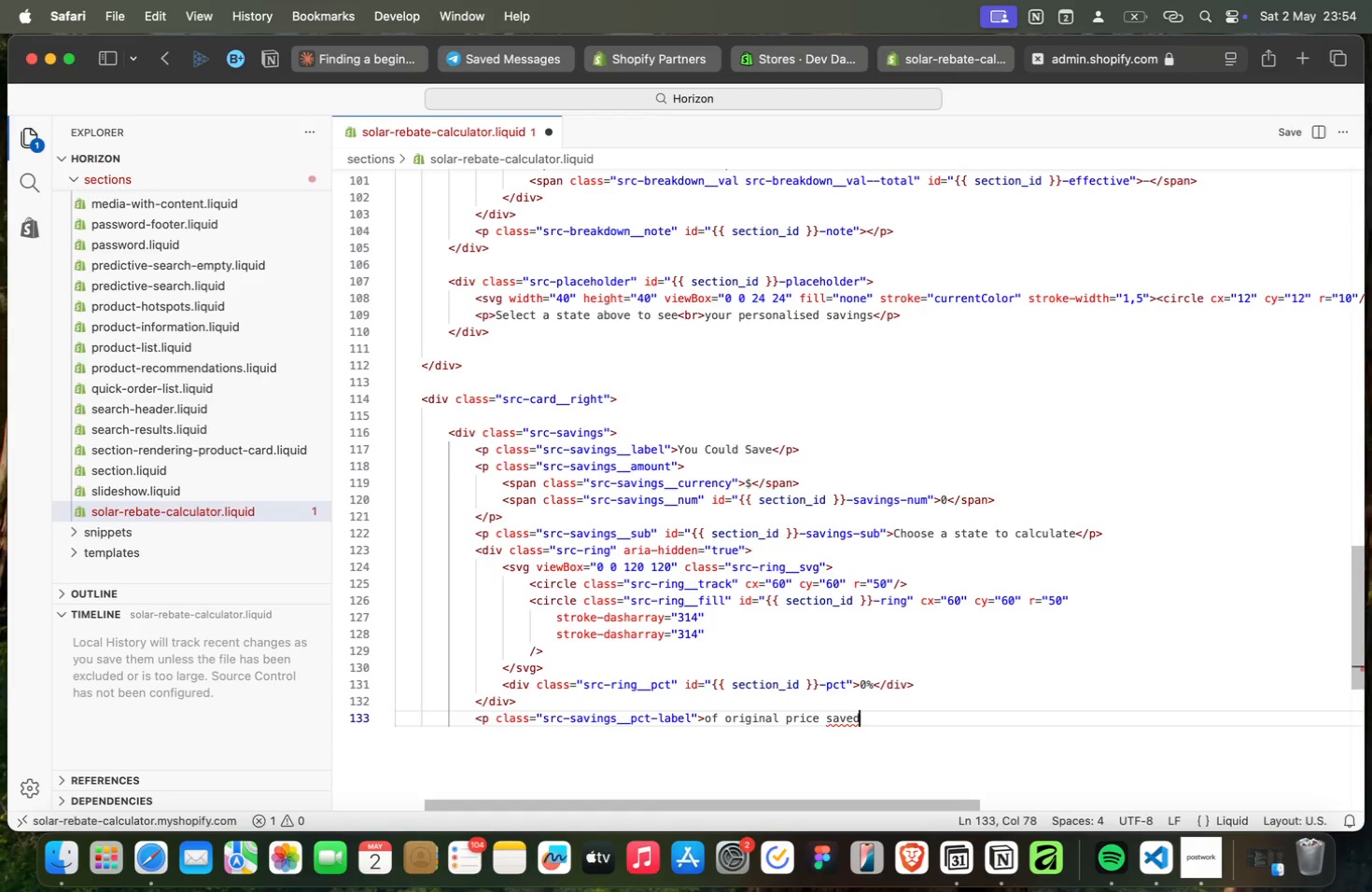 
key(Enter)
 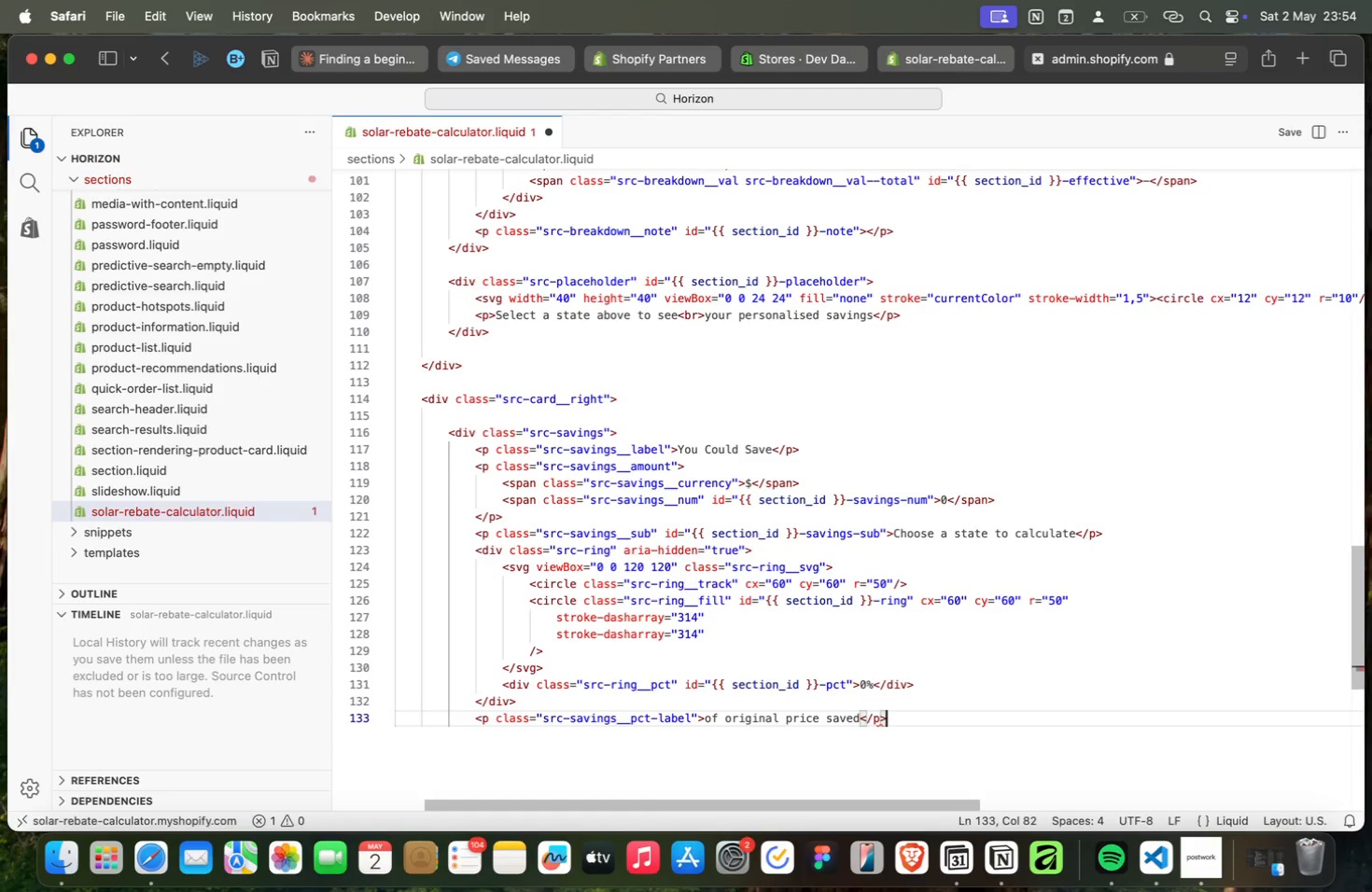 
key(ArrowRight)
 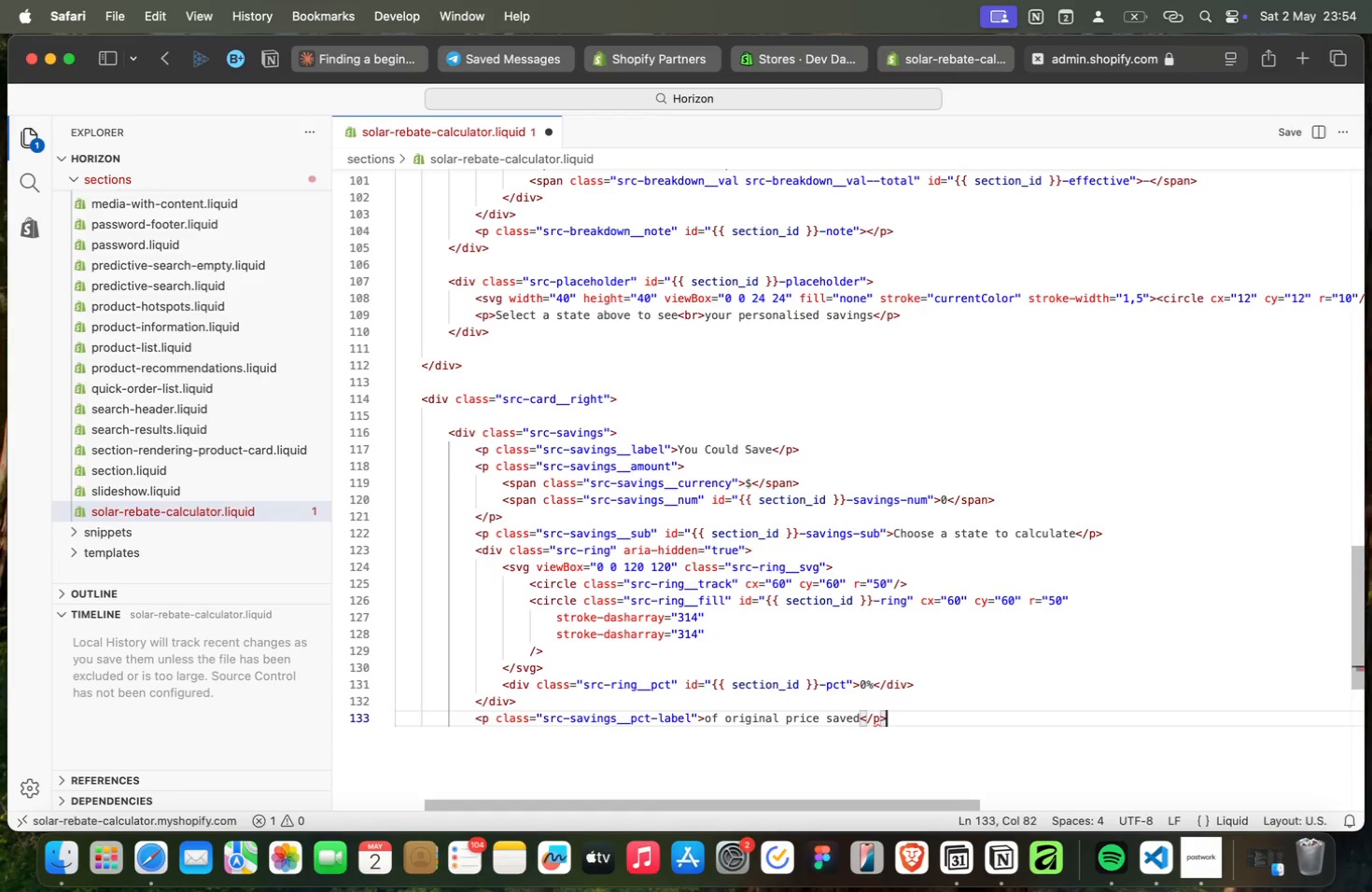 
key(Enter)
 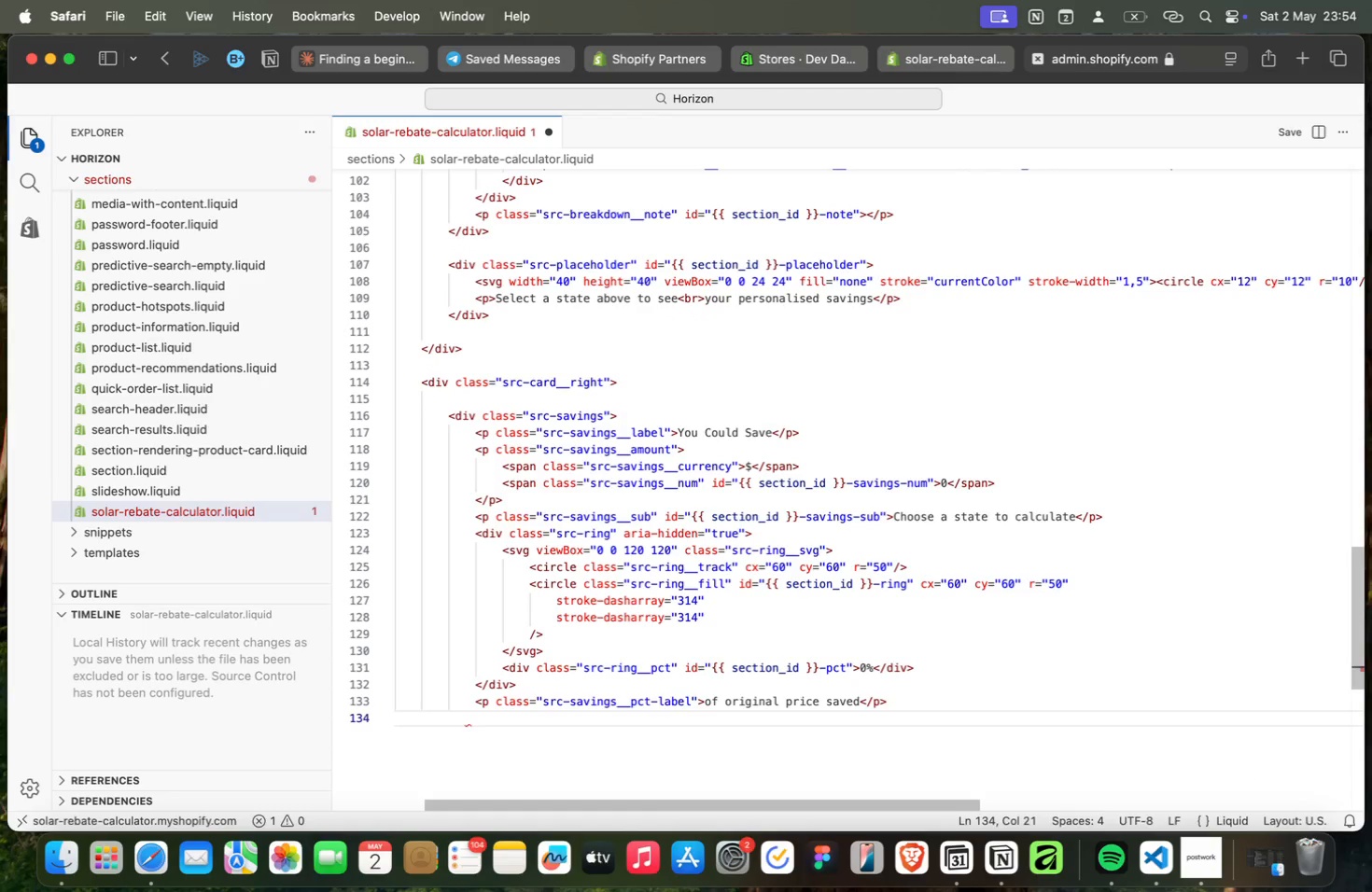 
key(Backspace)
 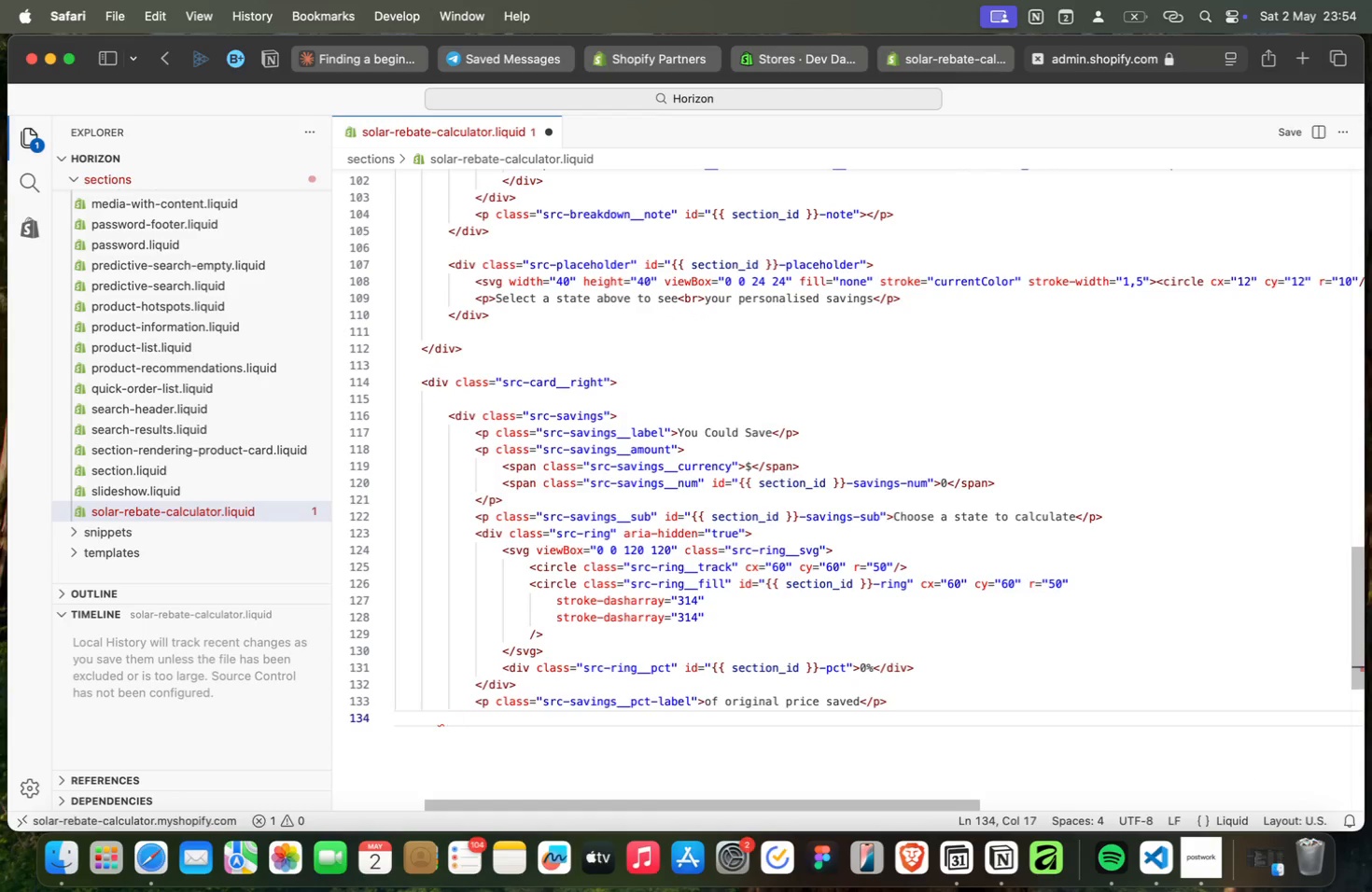 
key(Shift+Comma)
 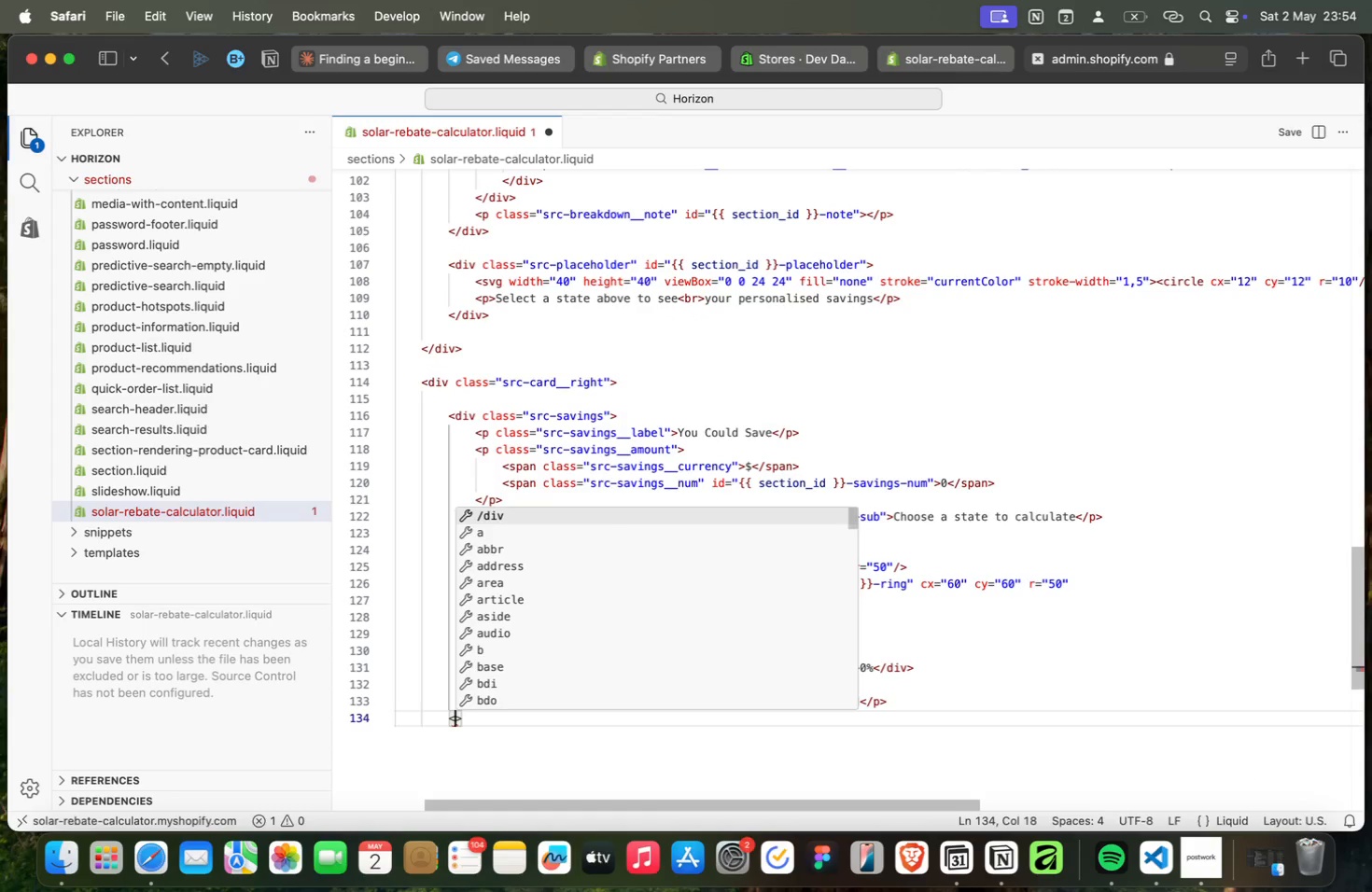 
key(Enter)
 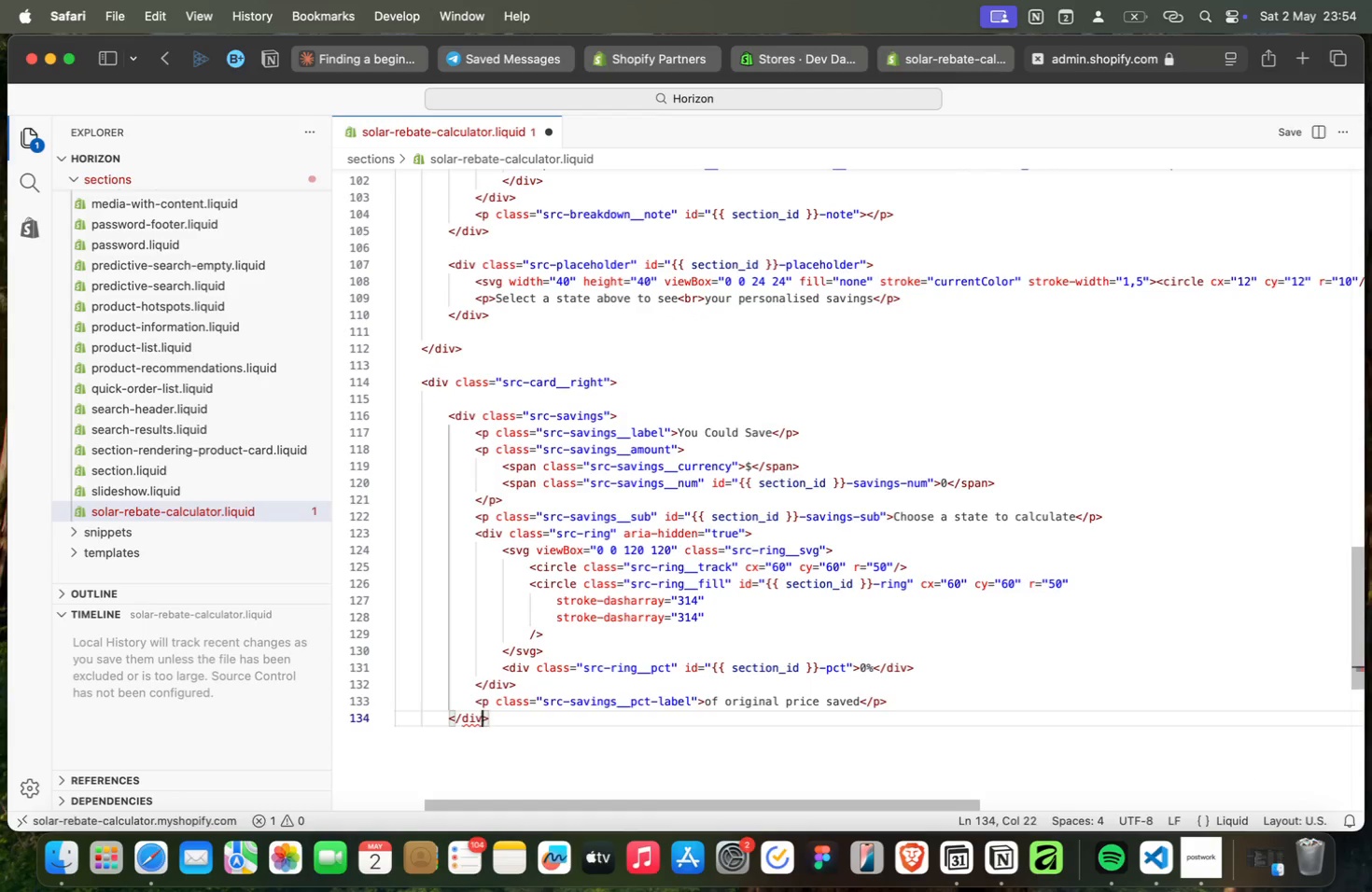 
key(ArrowRight)
 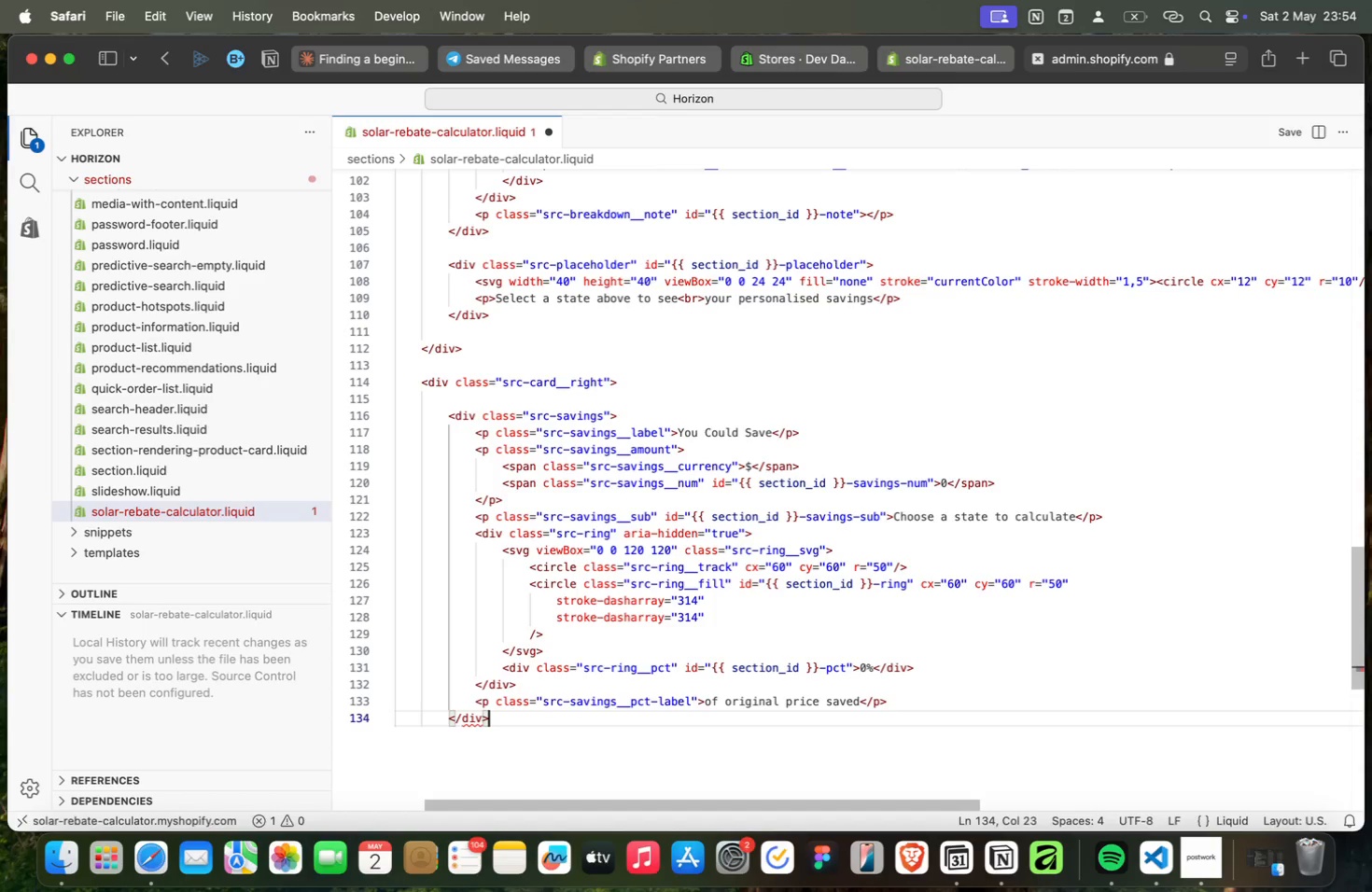 
key(Meta+CommandLeft)
 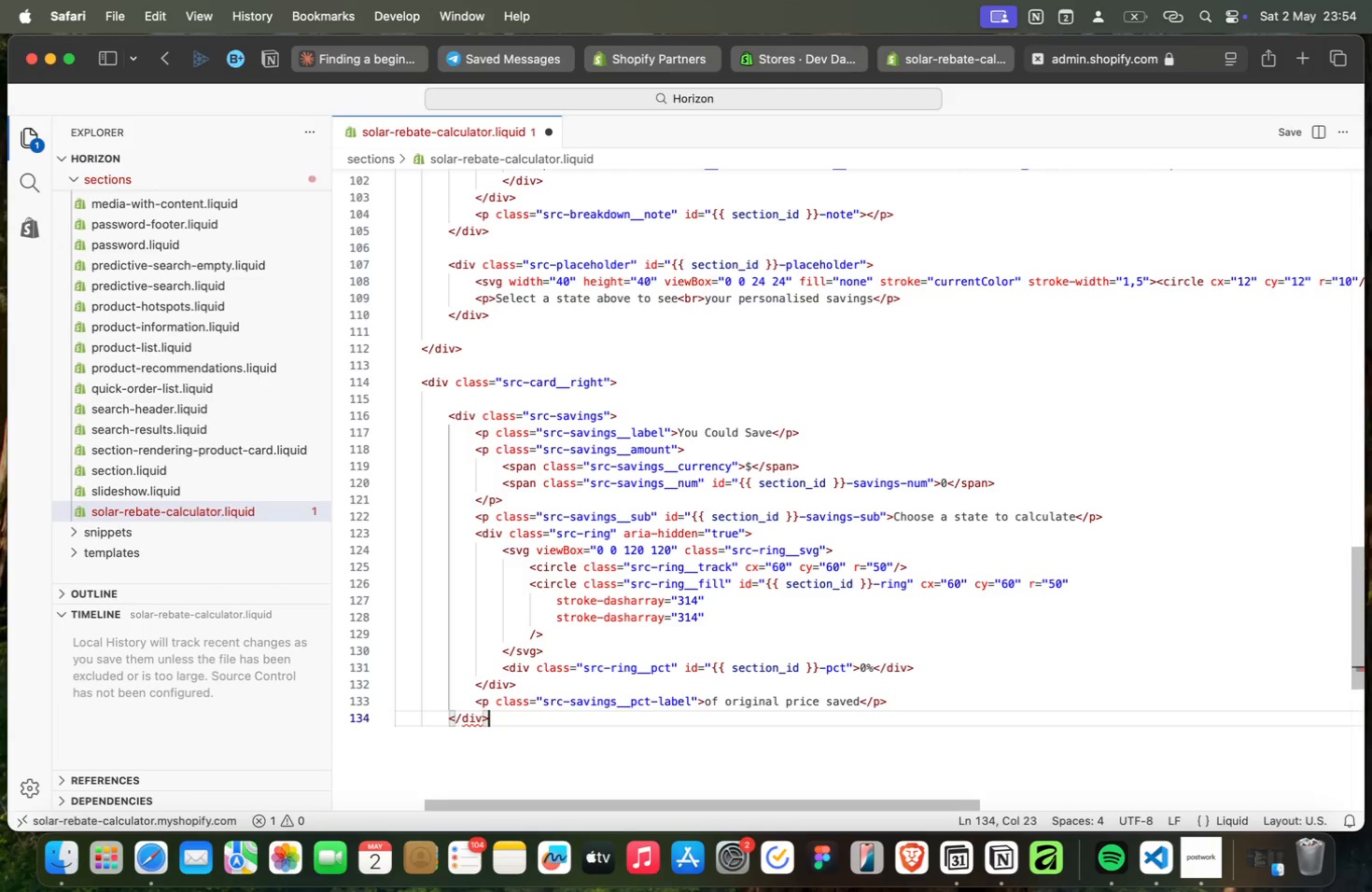 
key(Meta+Tab)